 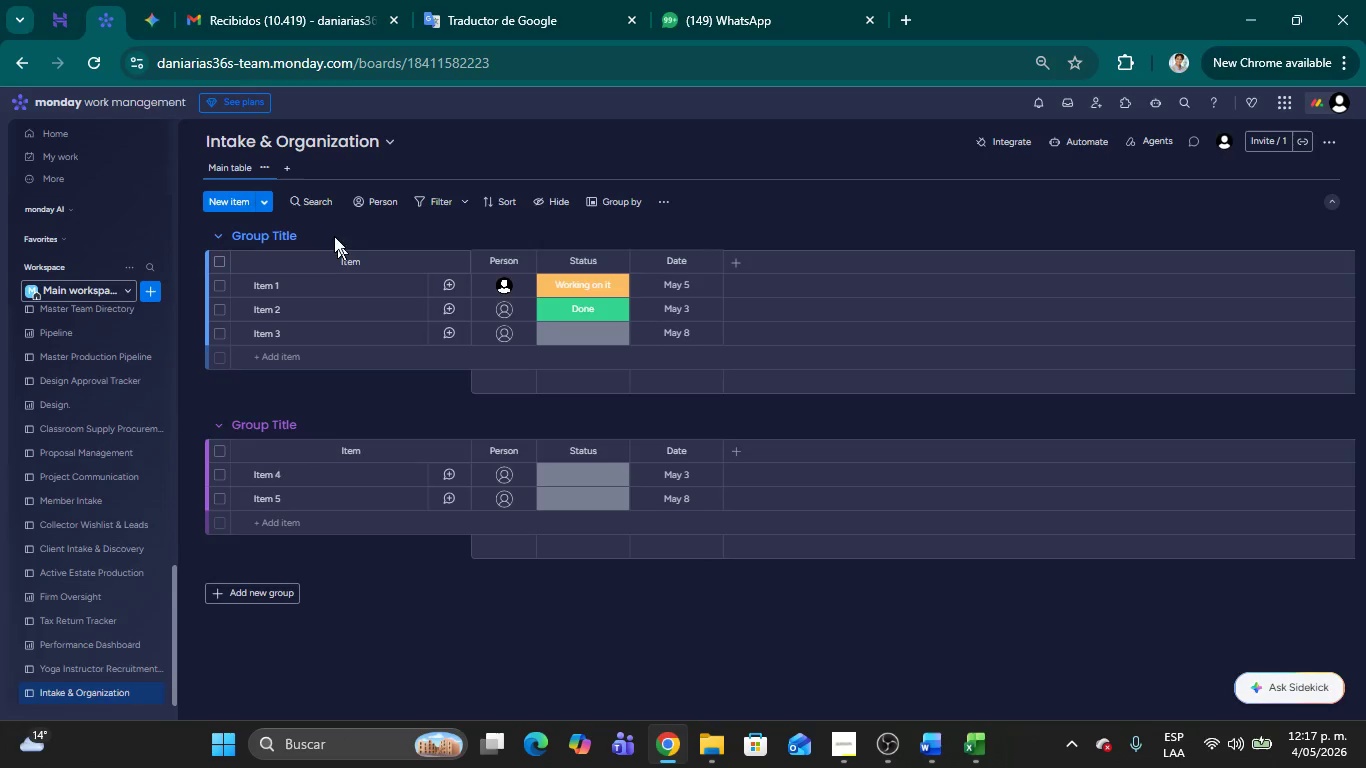 
left_click([387, 140])
 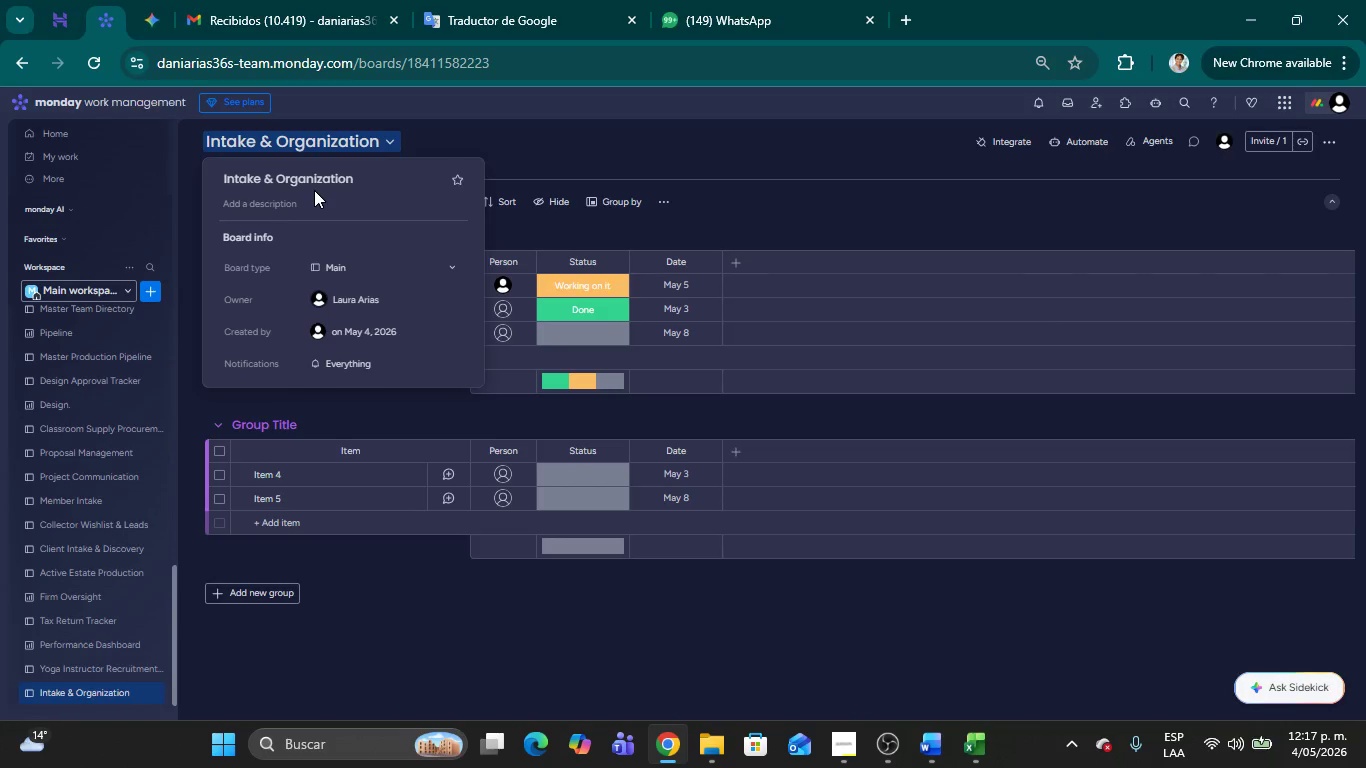 
left_click([314, 185])
 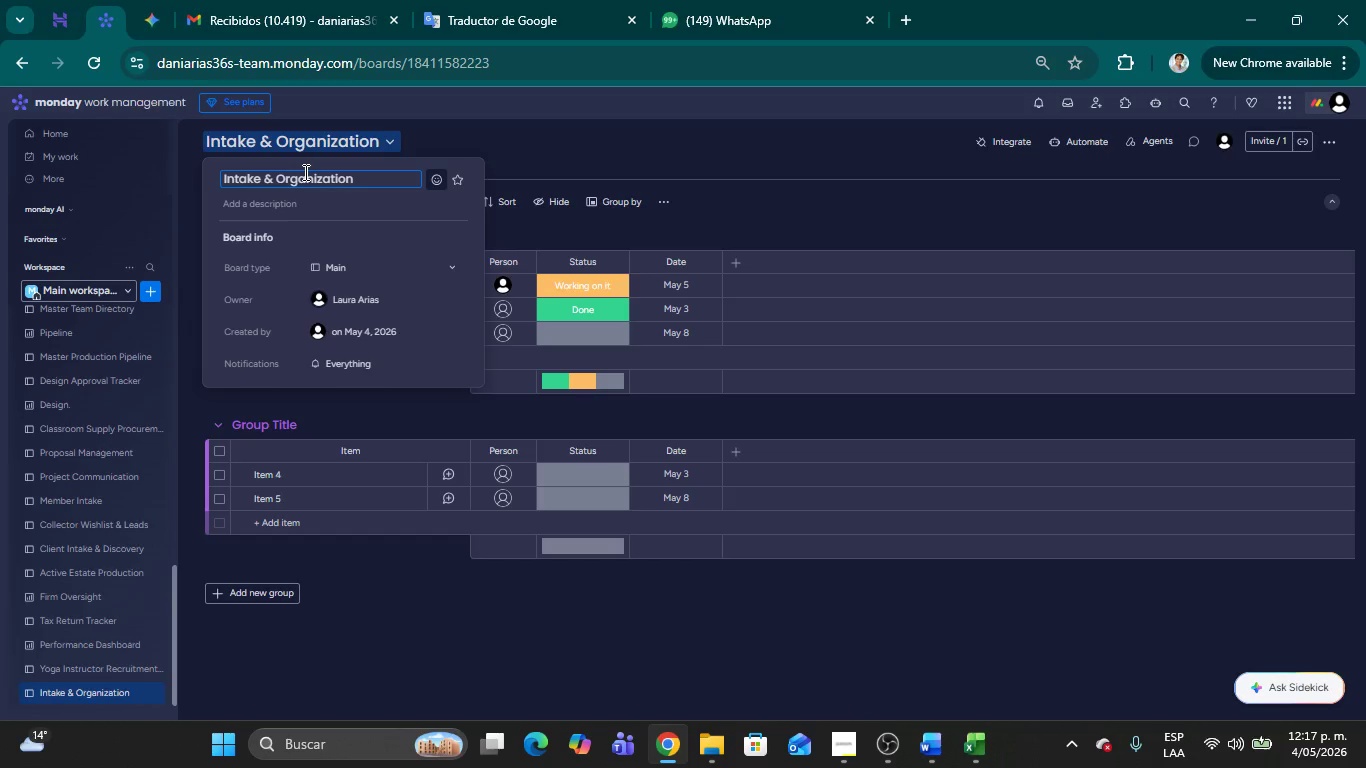 
hold_key(key=Backspace, duration=0.89)
 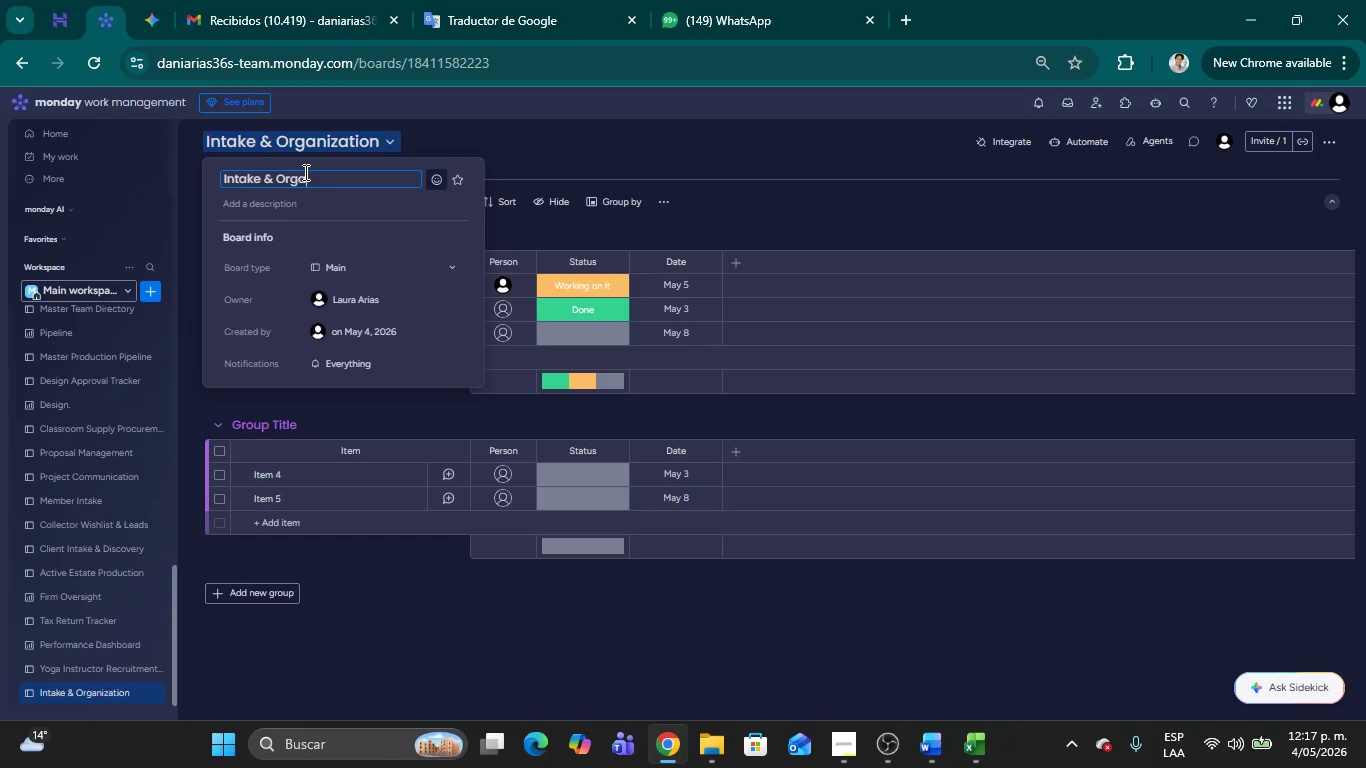 
hold_key(key=Backspace, duration=1.17)
 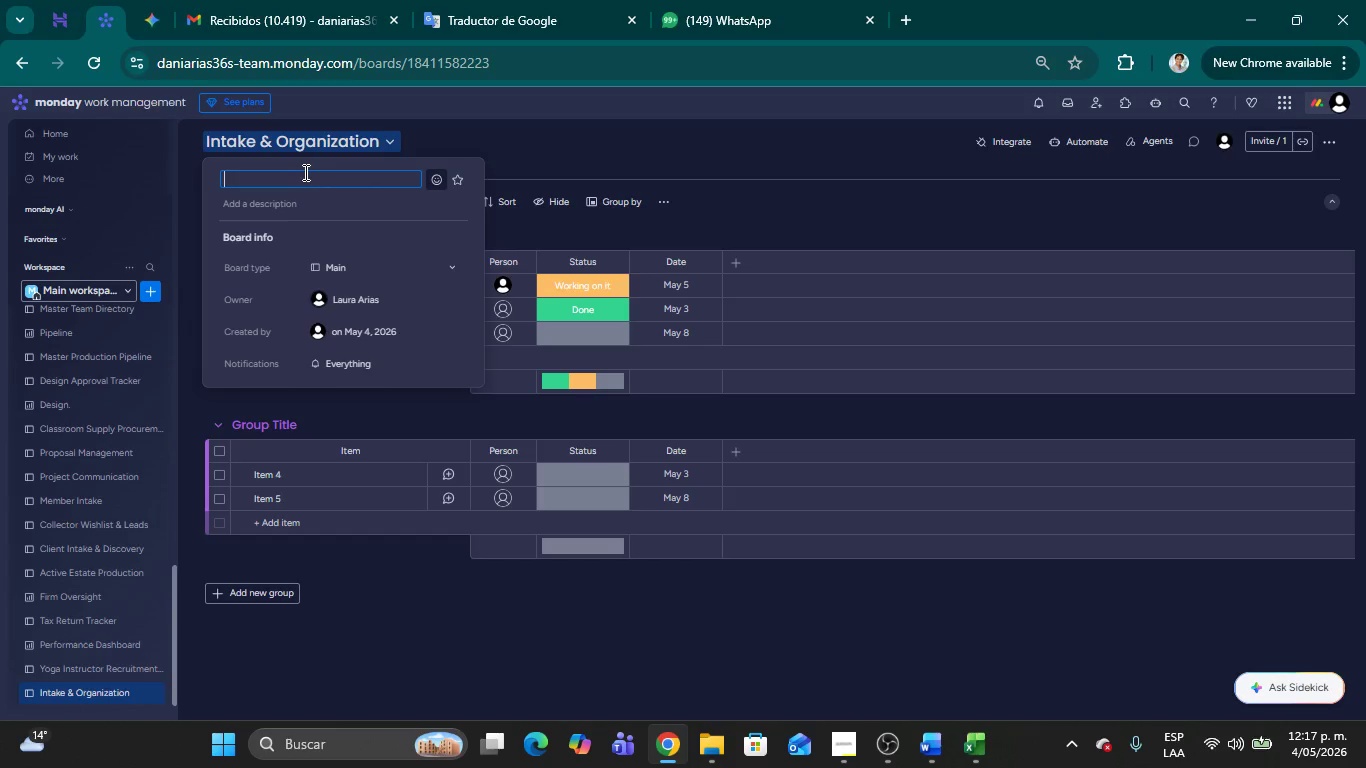 
key(Backspace)
 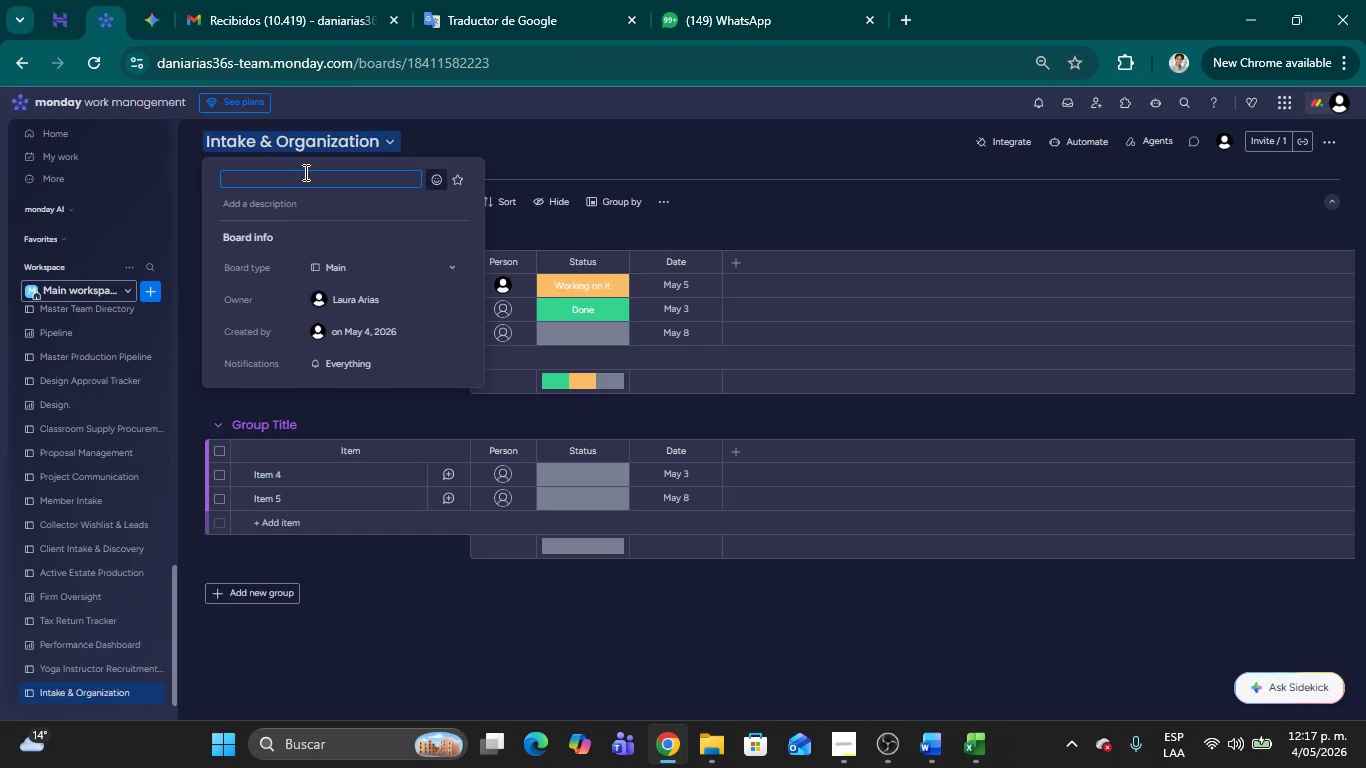 
key(Backspace)
 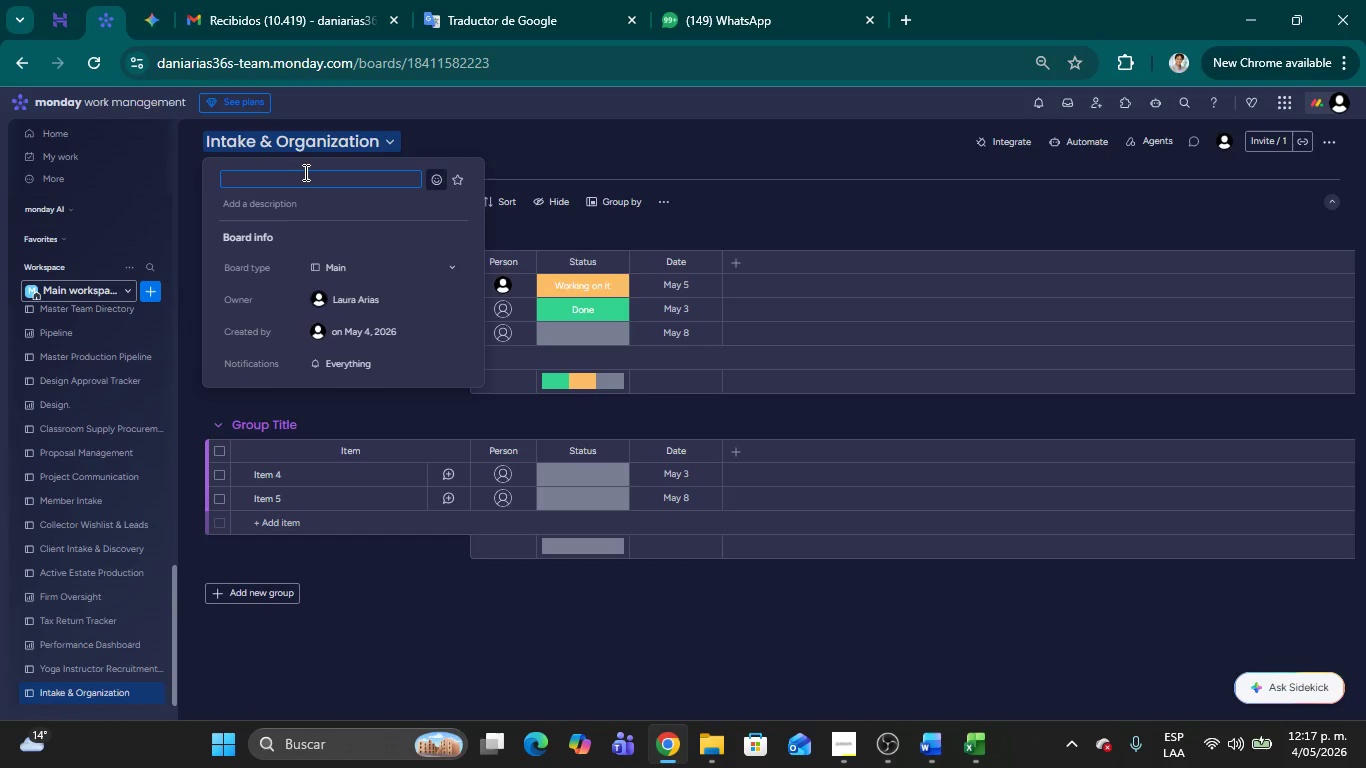 
wait(12.62)
 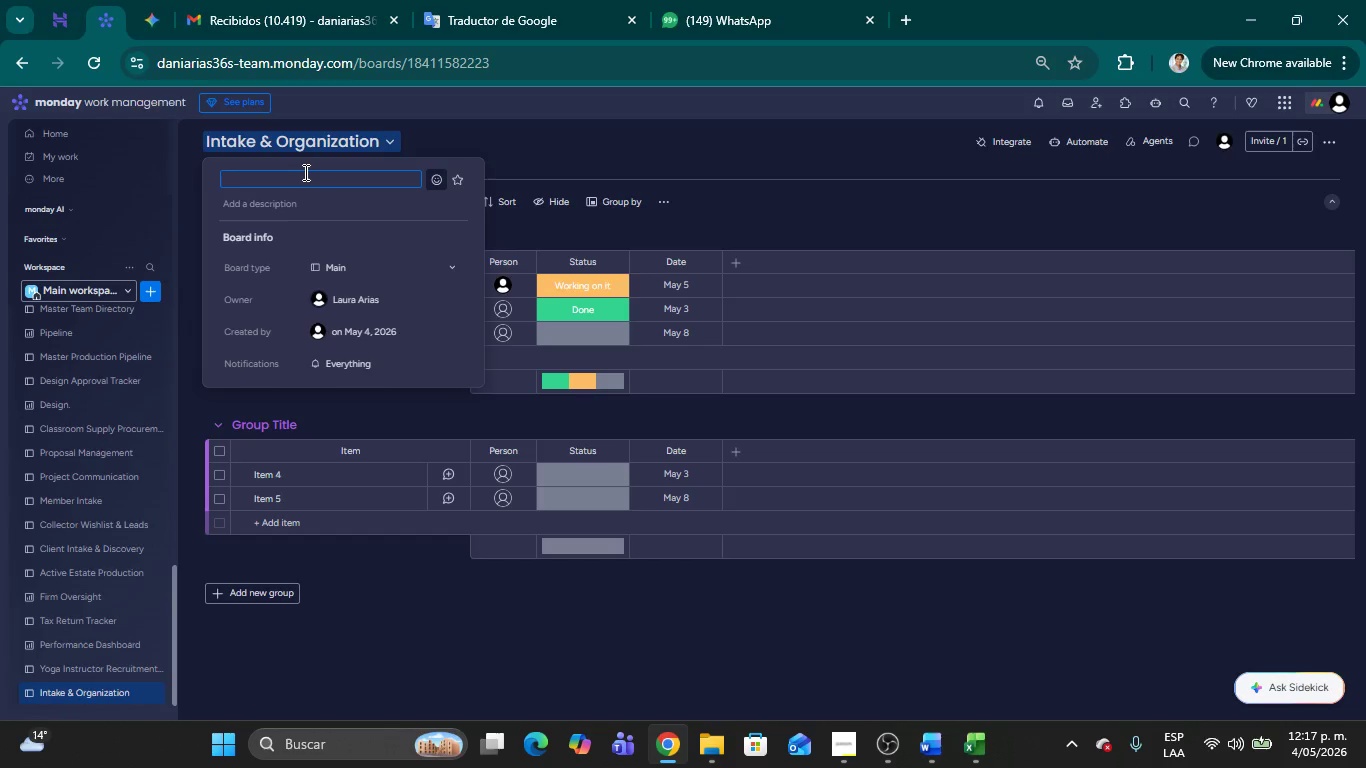 
type(Specialized Care Approval System )
 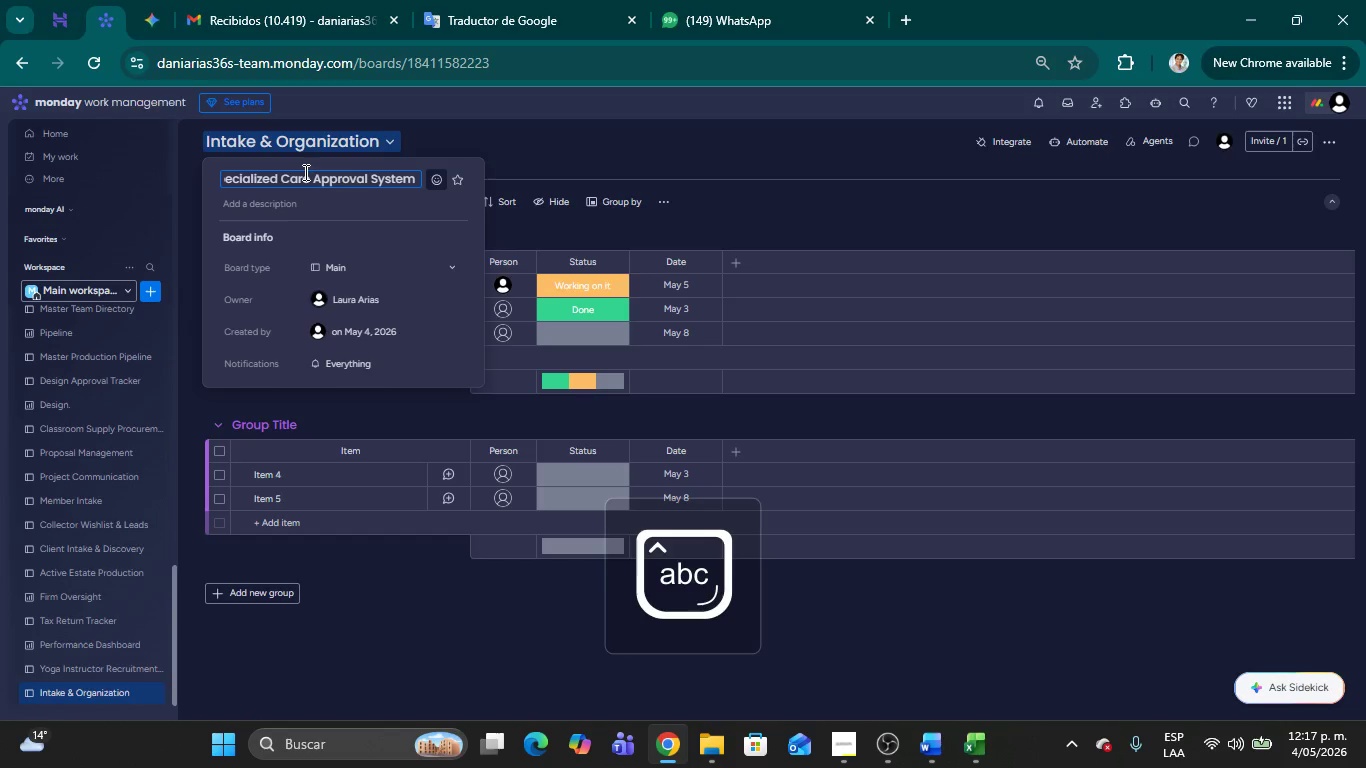 
left_click([749, 148])
 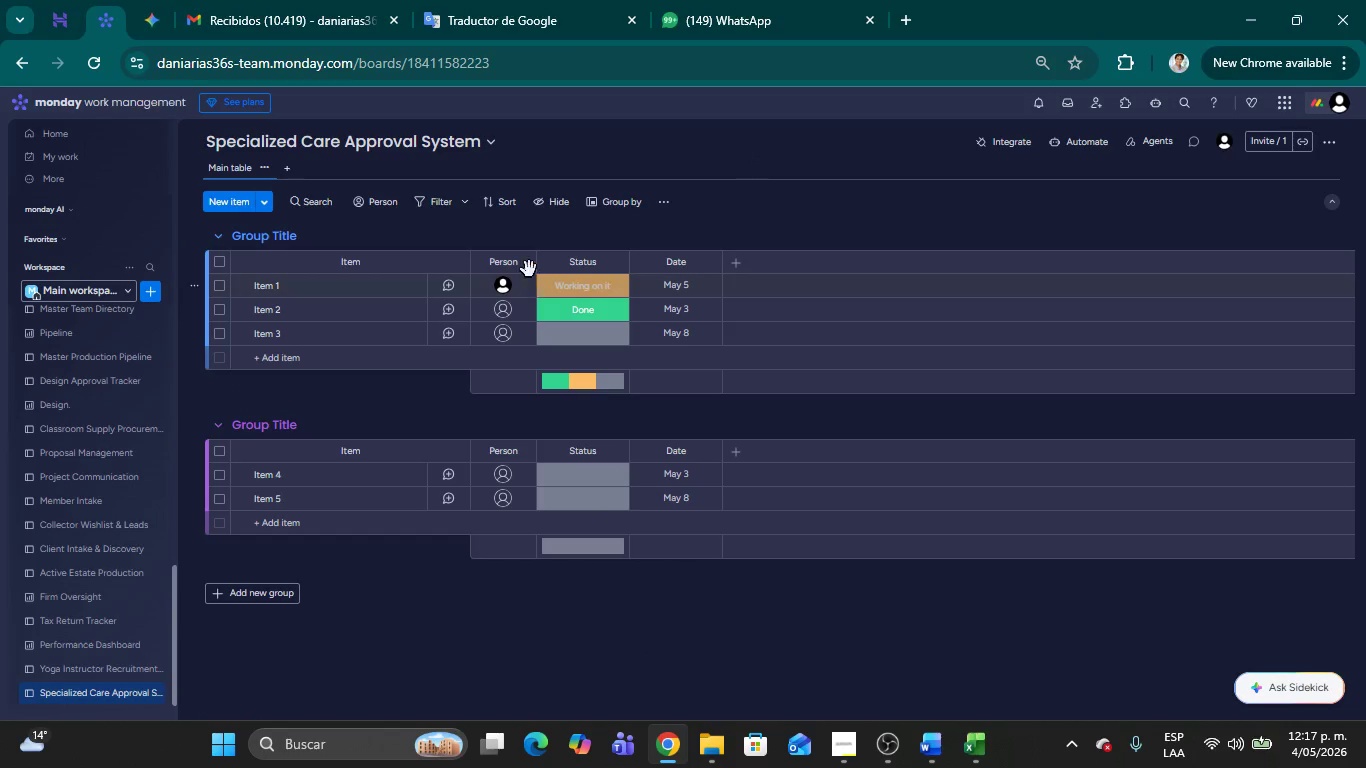 
left_click([527, 263])
 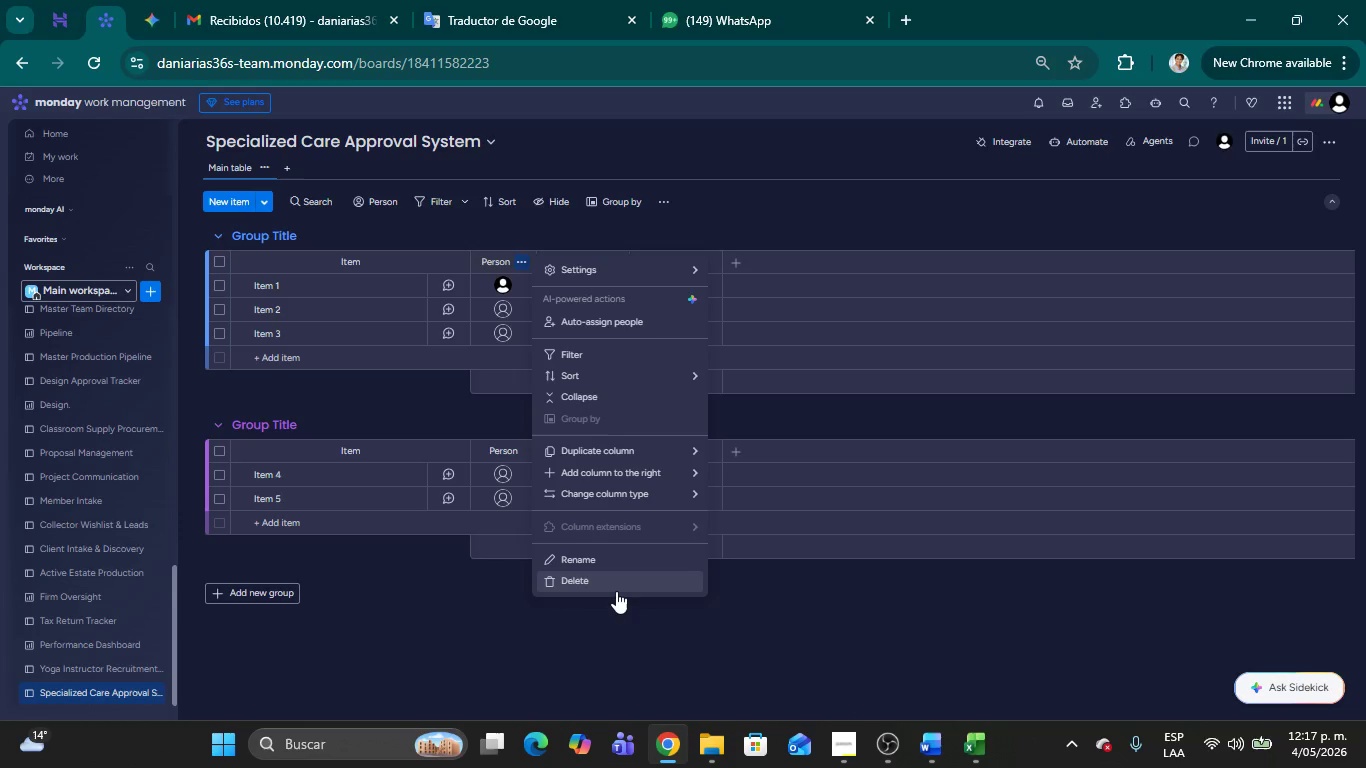 
left_click([617, 583])
 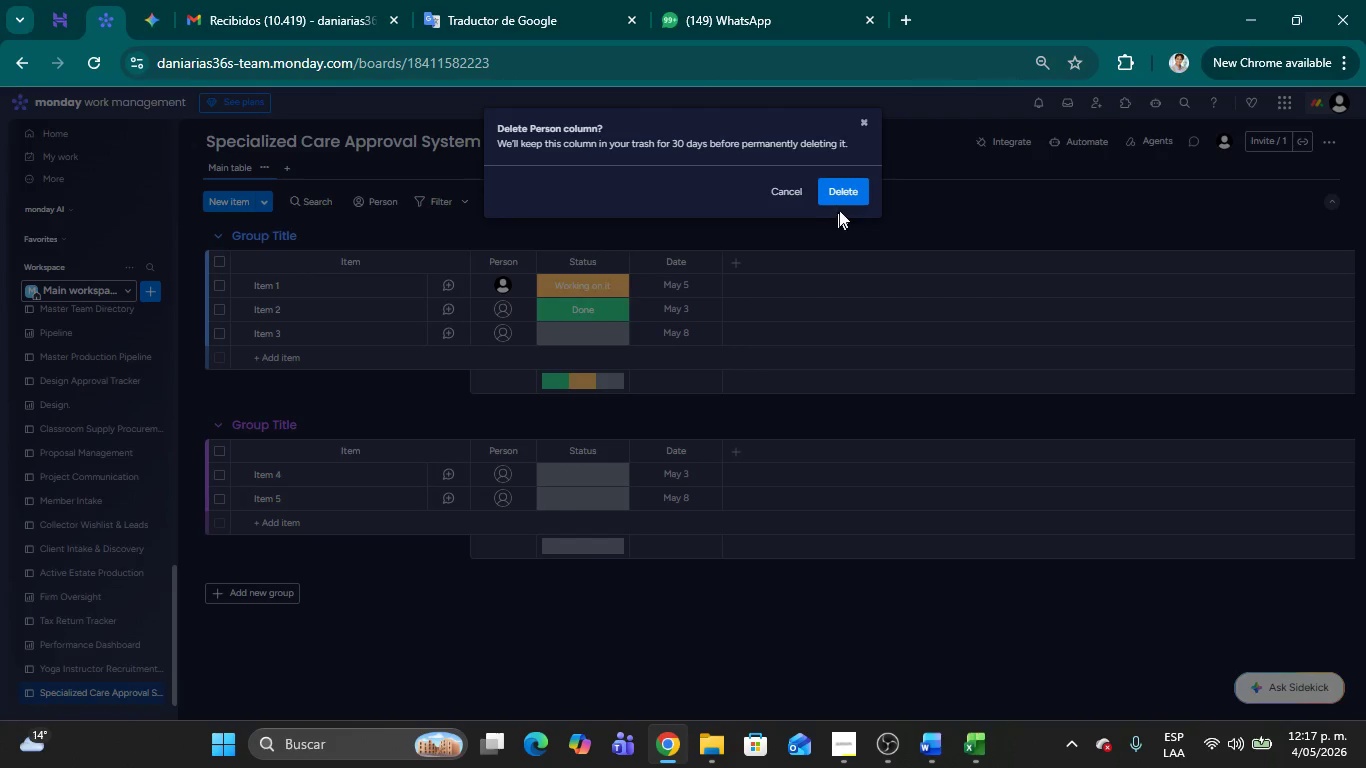 
left_click([841, 201])
 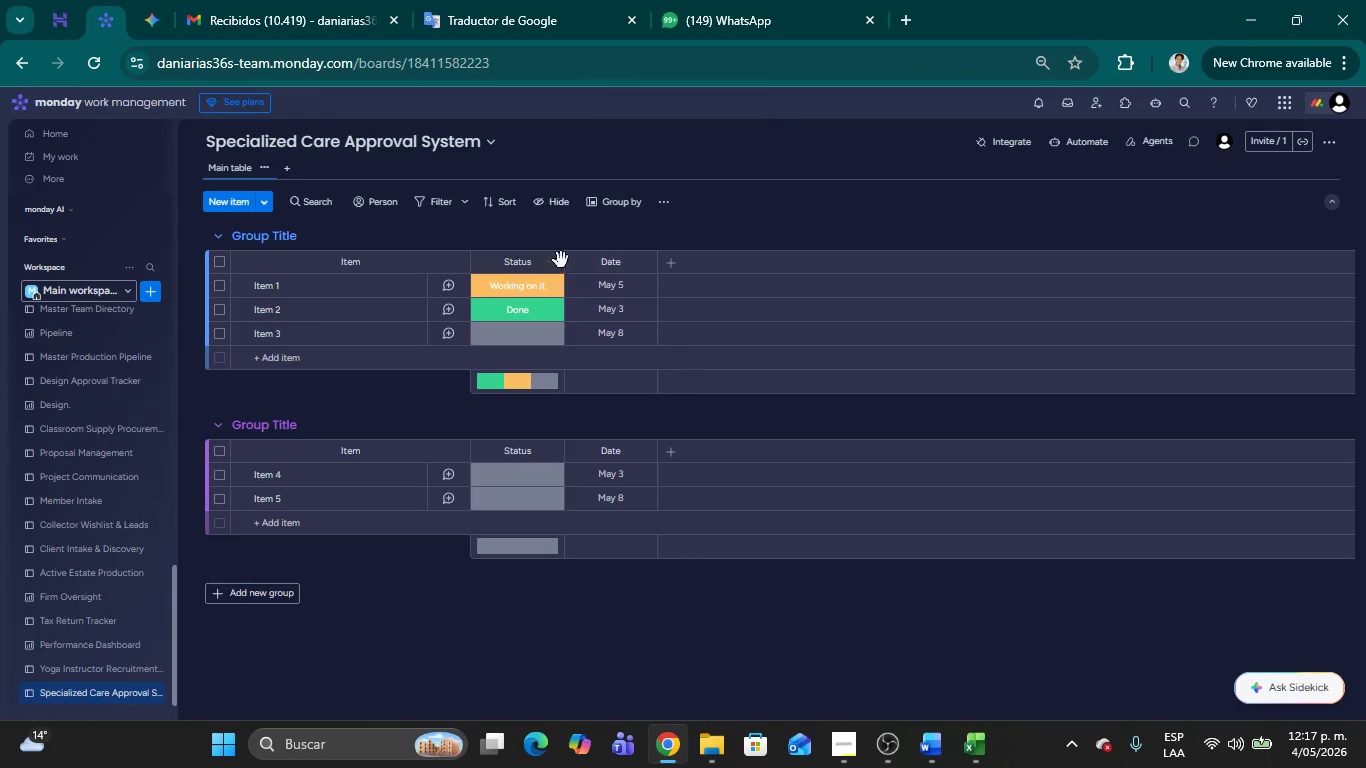 
left_click([551, 261])
 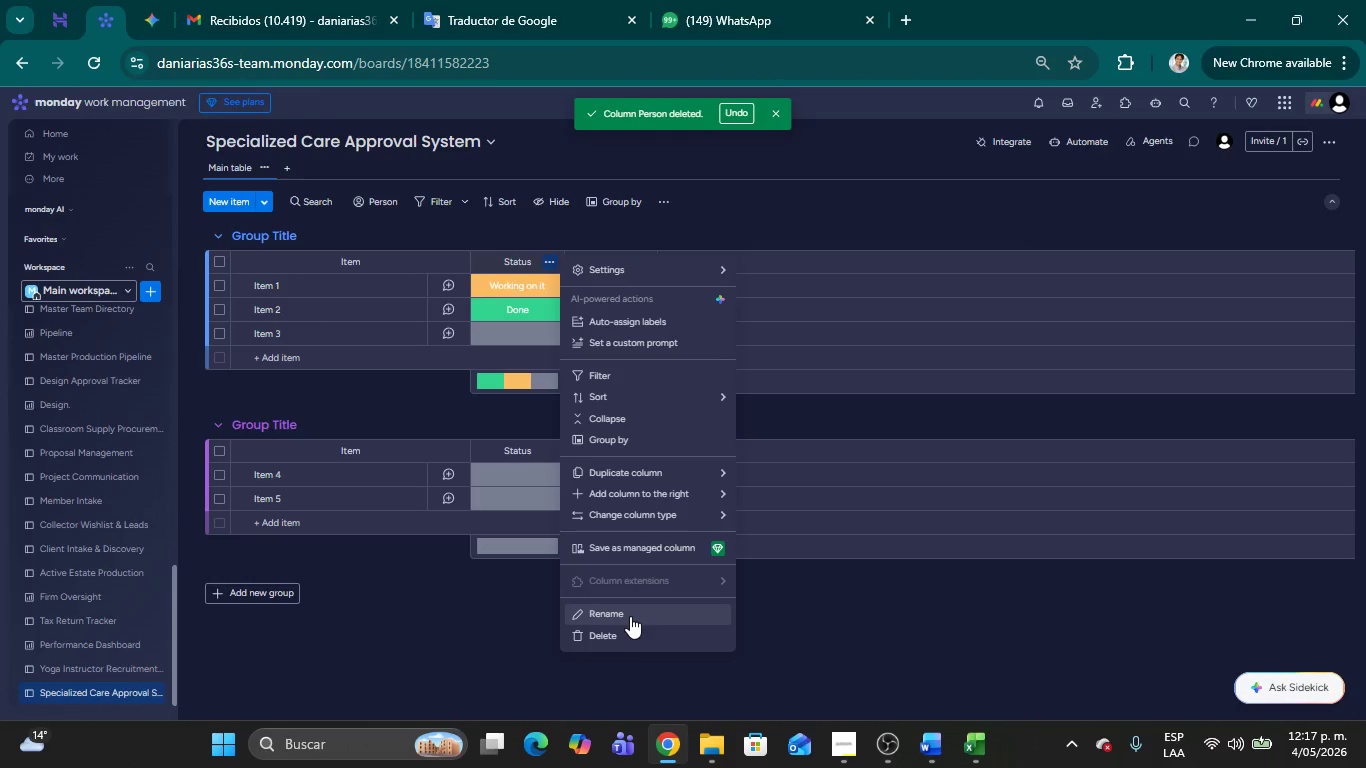 
left_click([630, 633])
 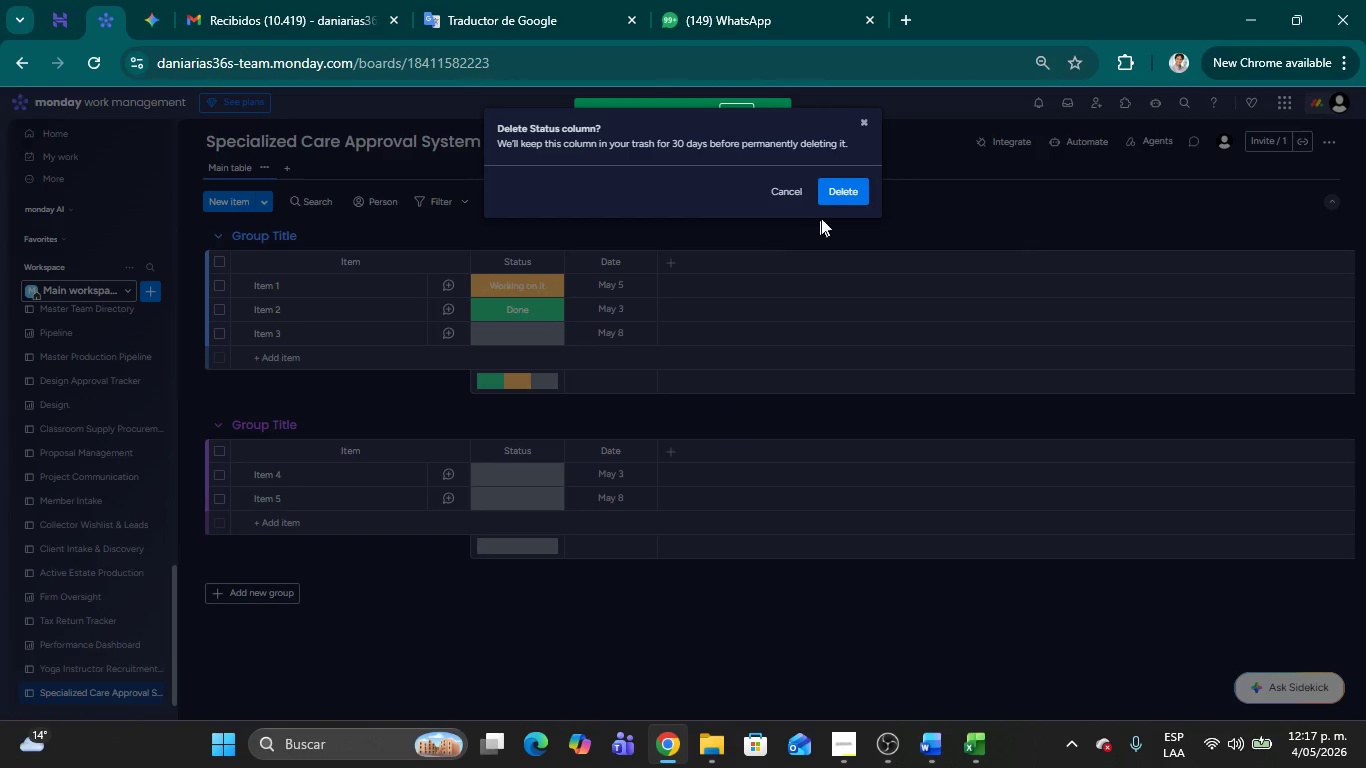 
left_click([843, 197])
 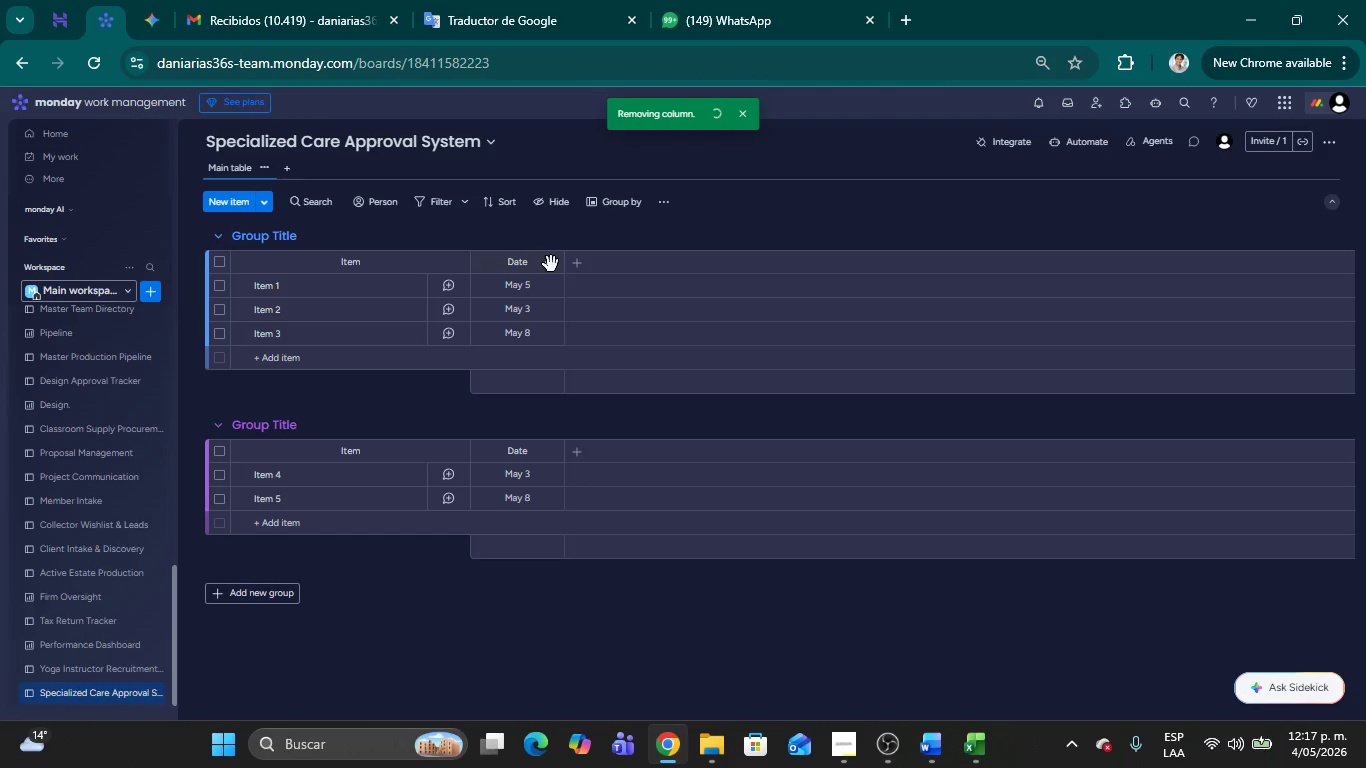 
left_click([552, 266])
 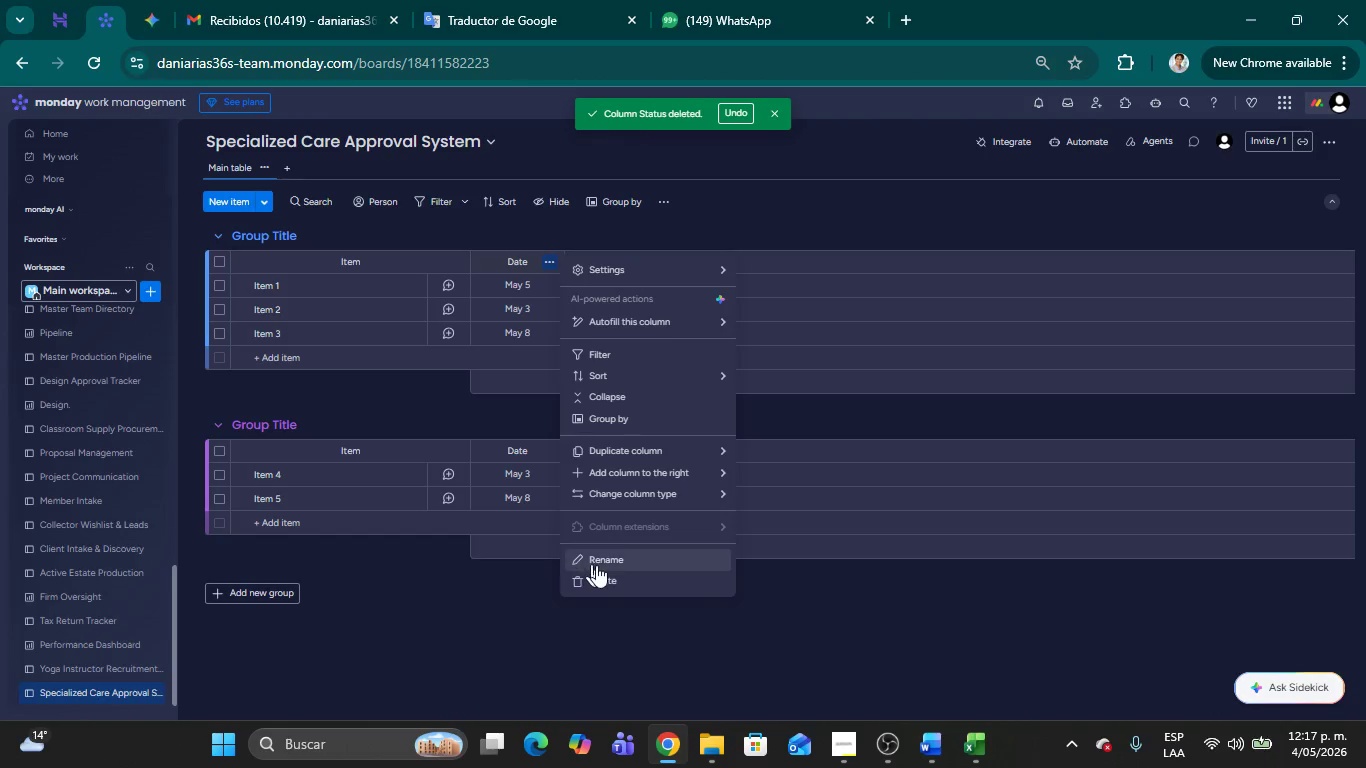 
left_click([611, 578])
 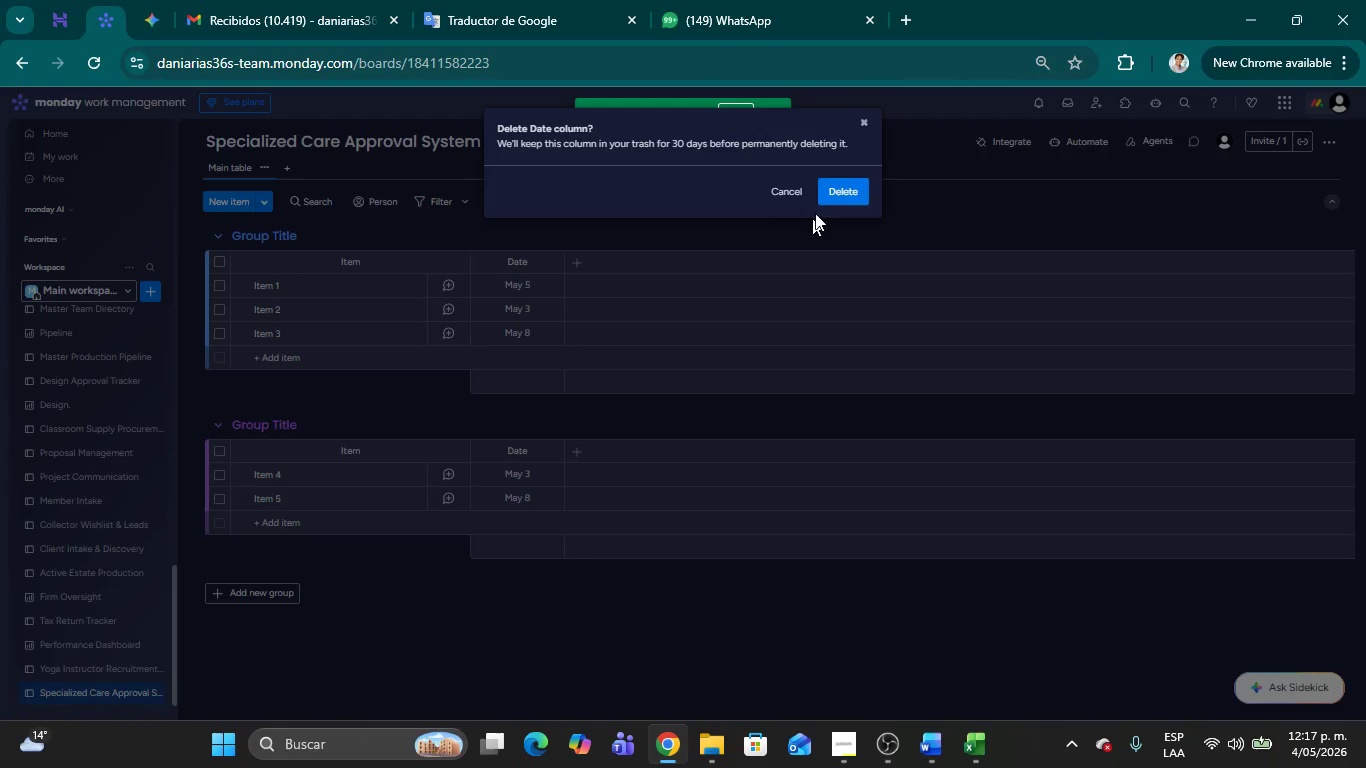 
left_click([851, 191])
 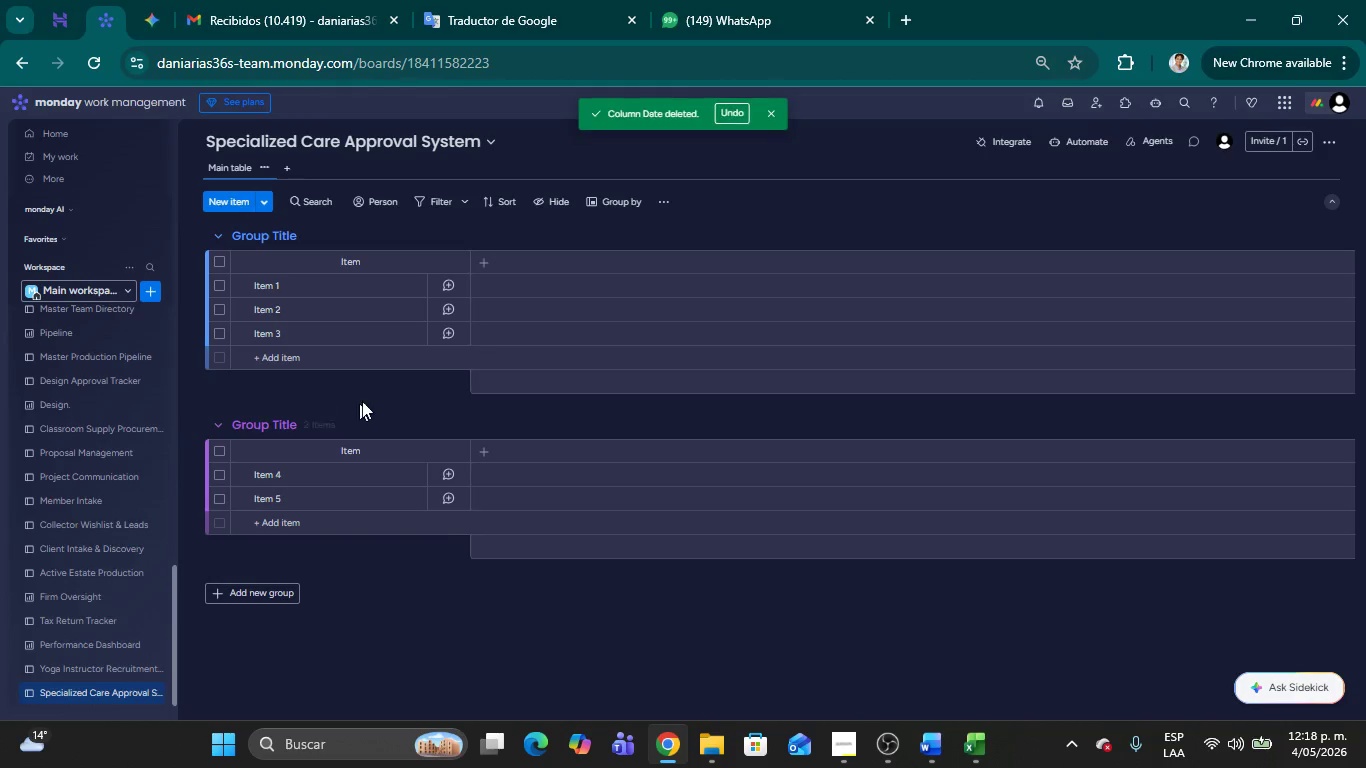 
left_click([394, 402])
 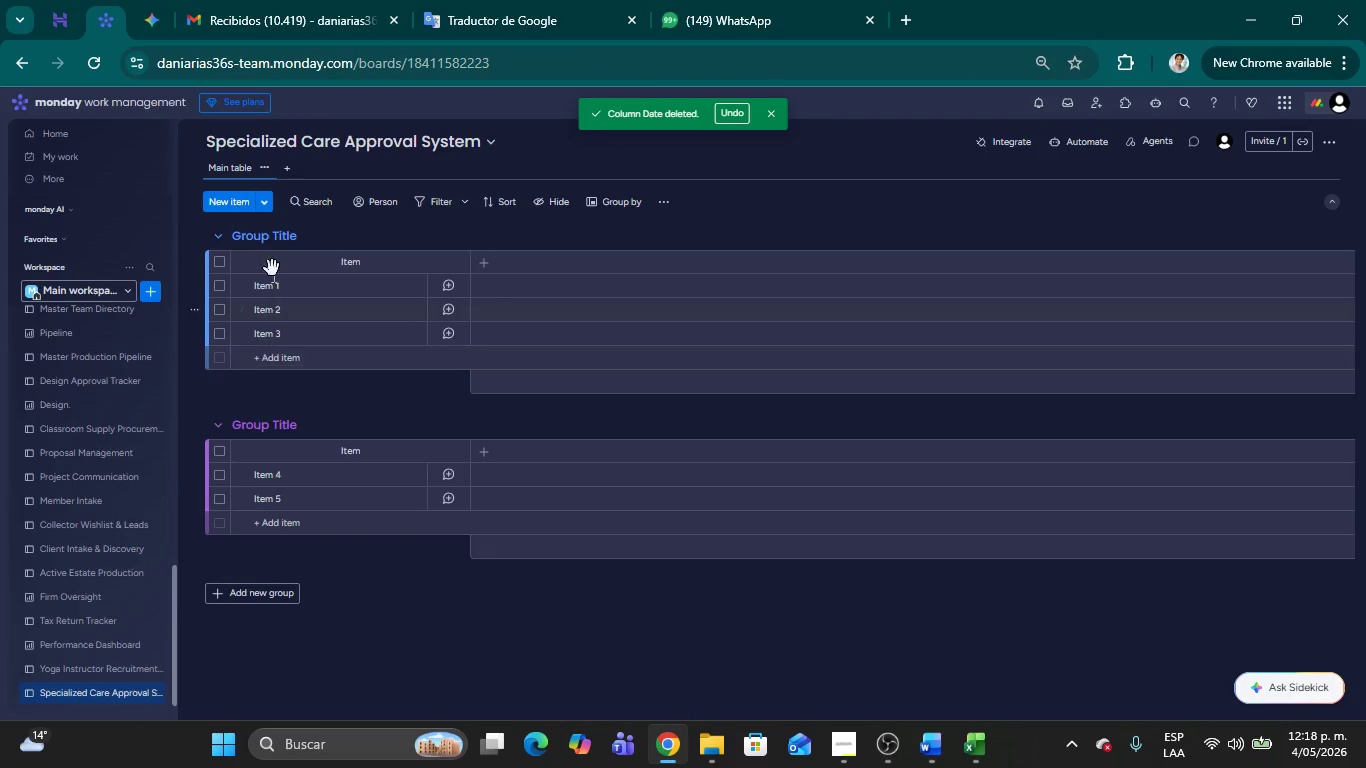 
wait(5.27)
 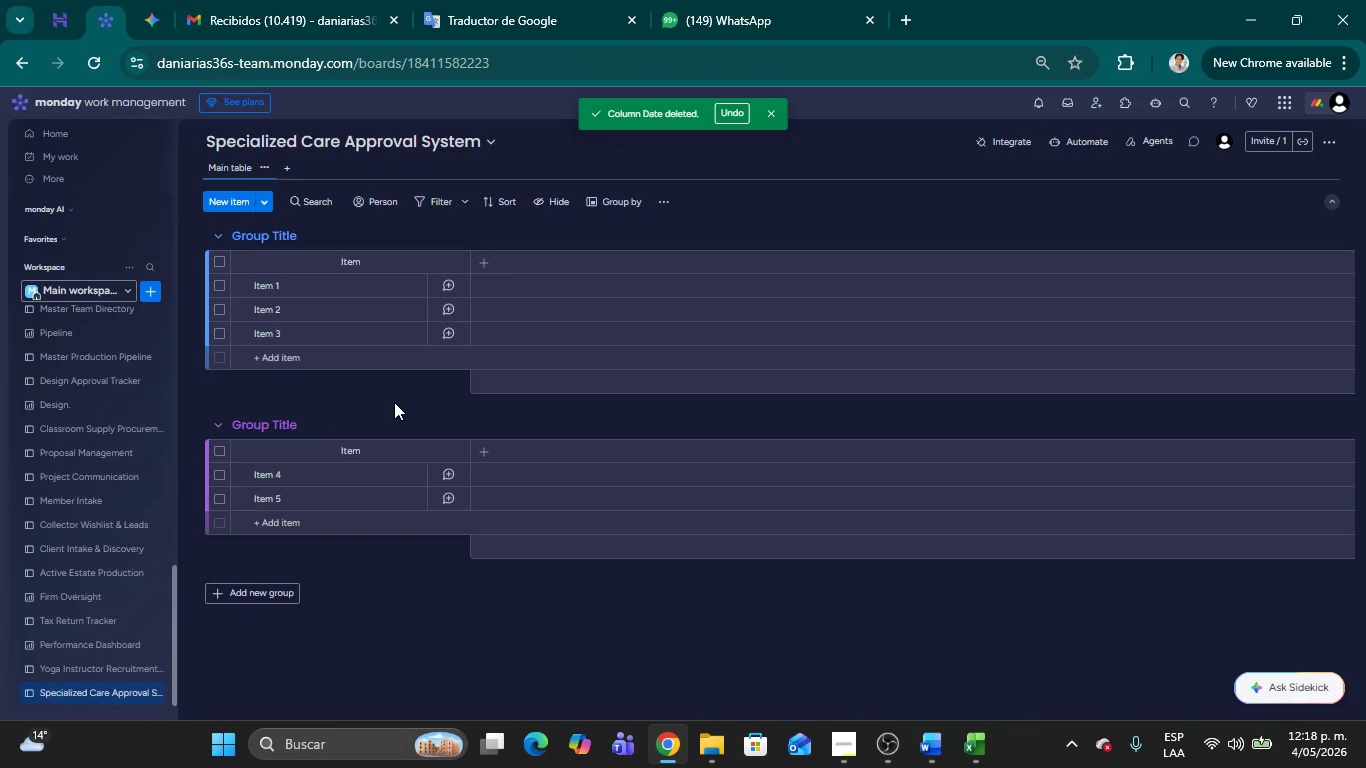 
left_click([261, 233])
 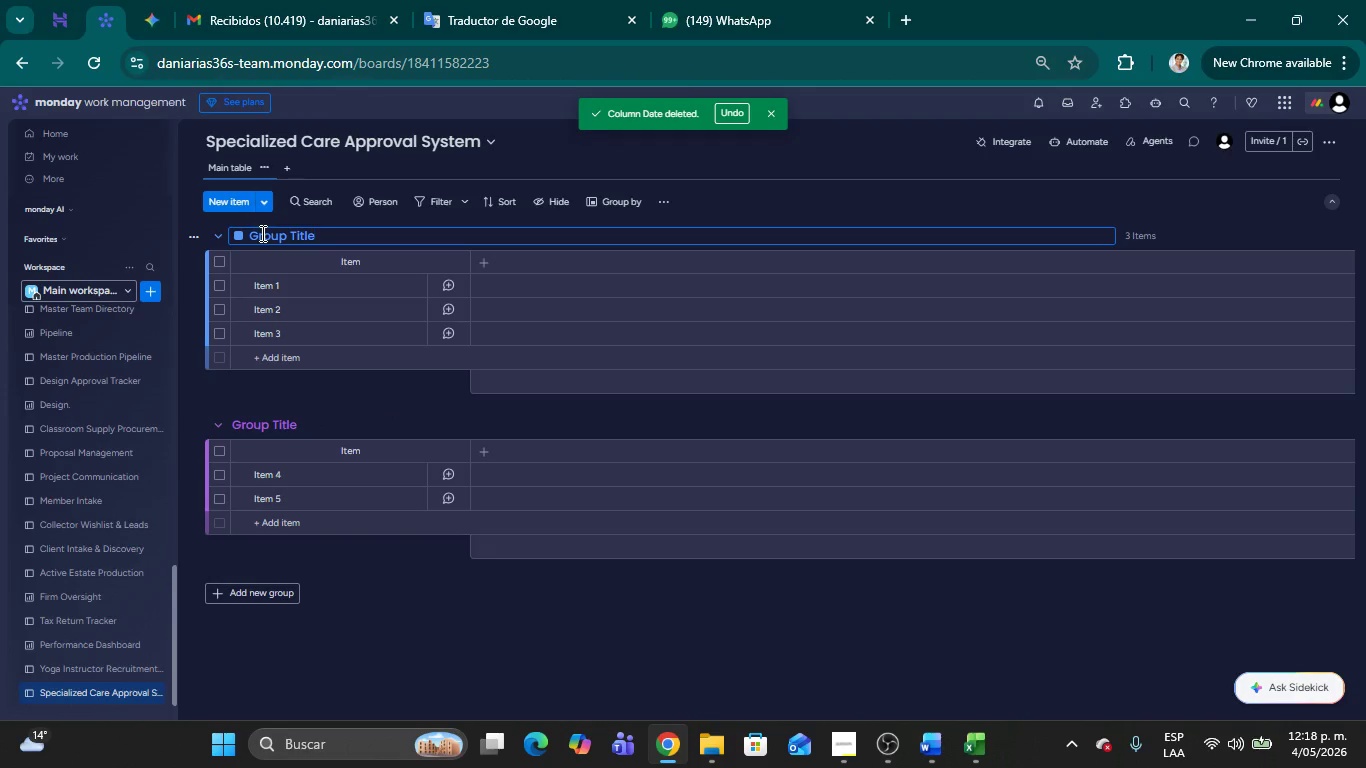 
hold_key(key=Backspace, duration=1.24)
 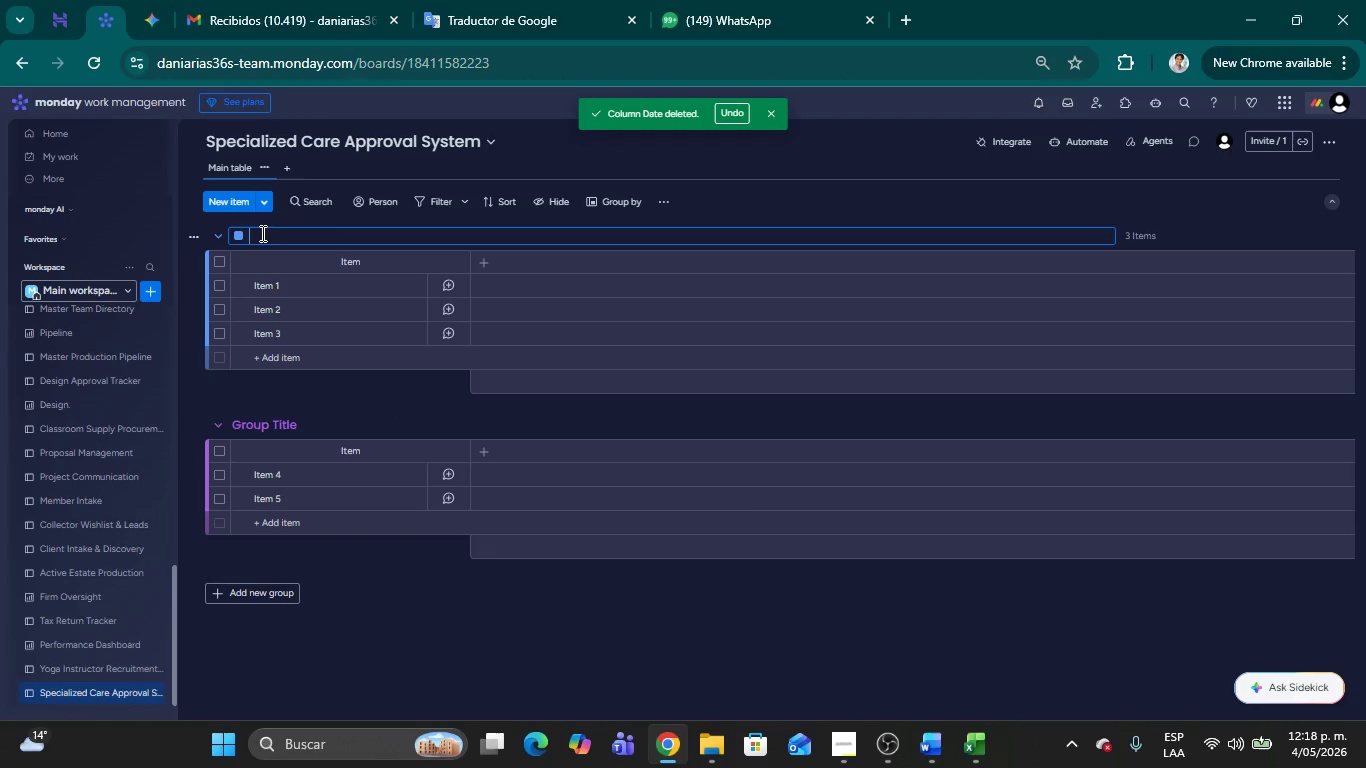 
type(New Requests)
 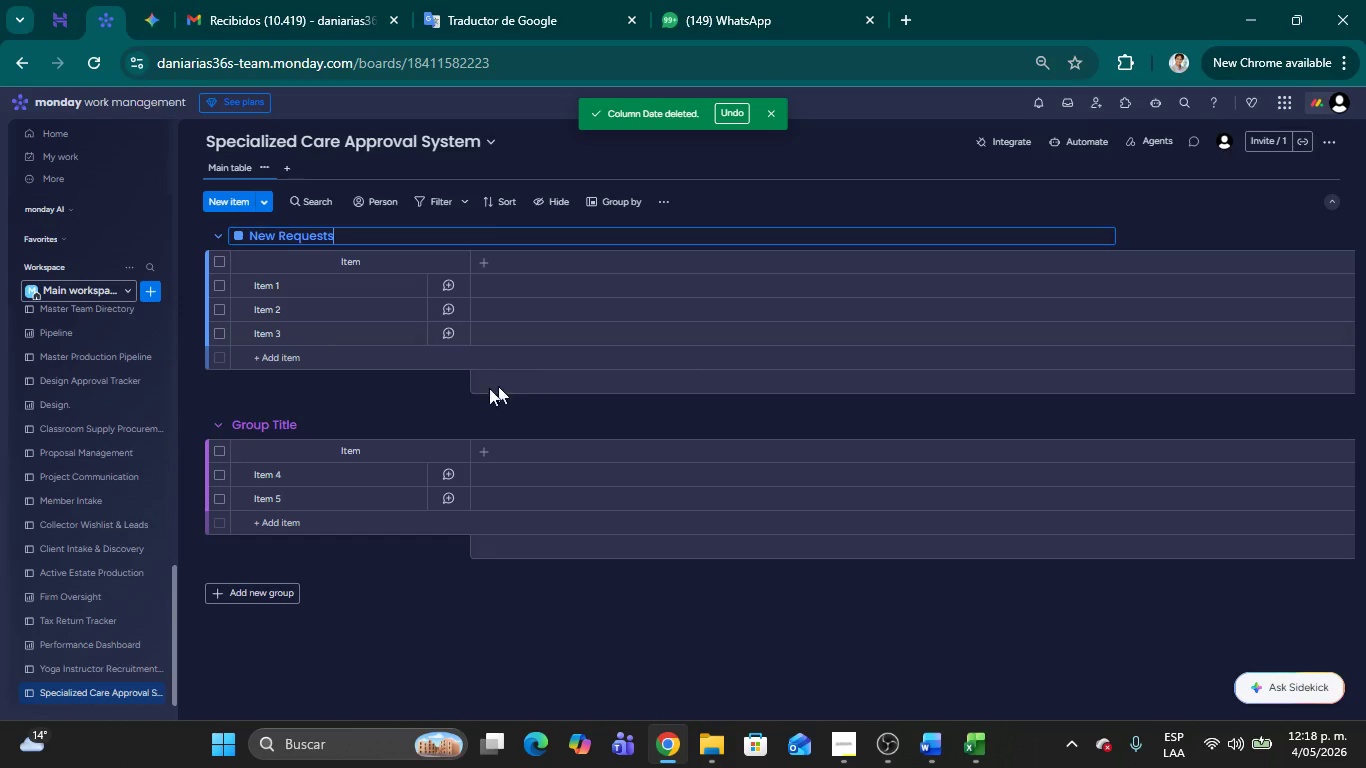 
left_click([404, 393])
 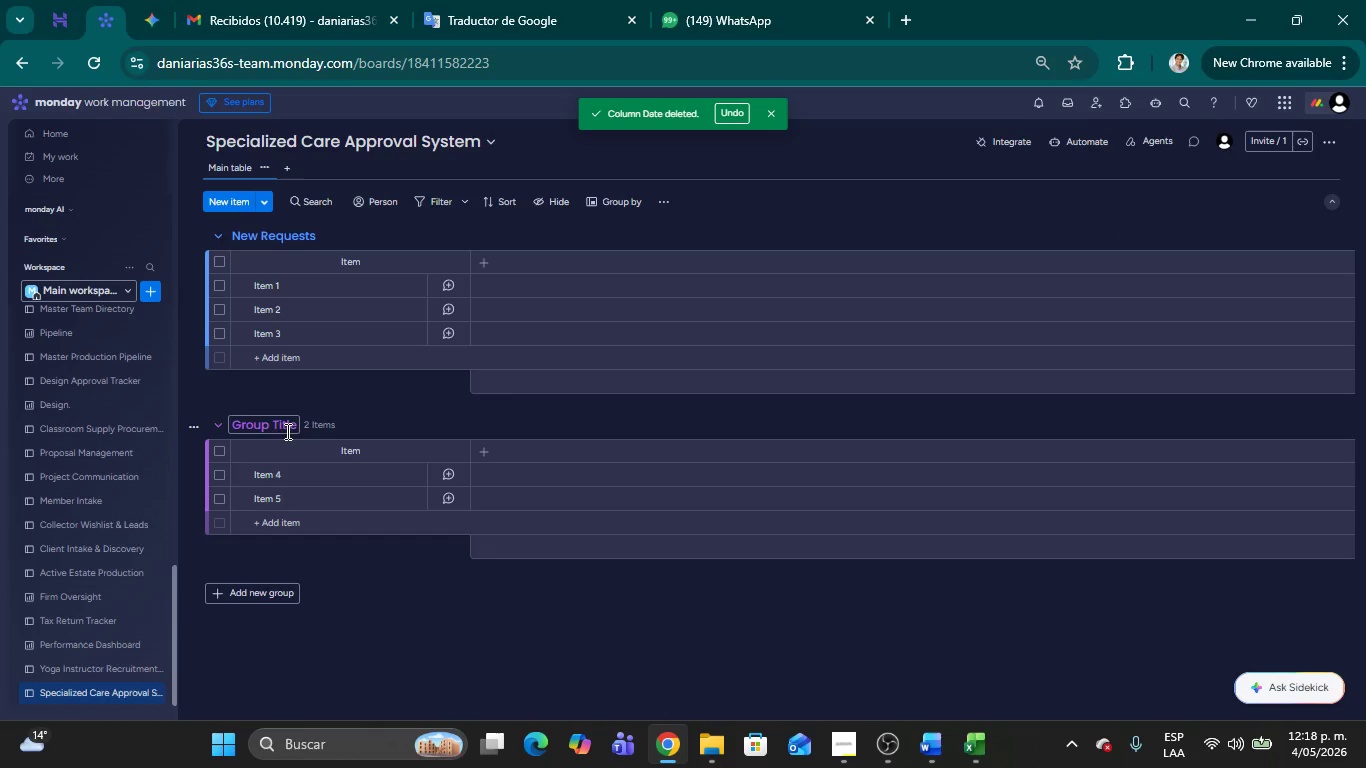 
double_click([276, 426])
 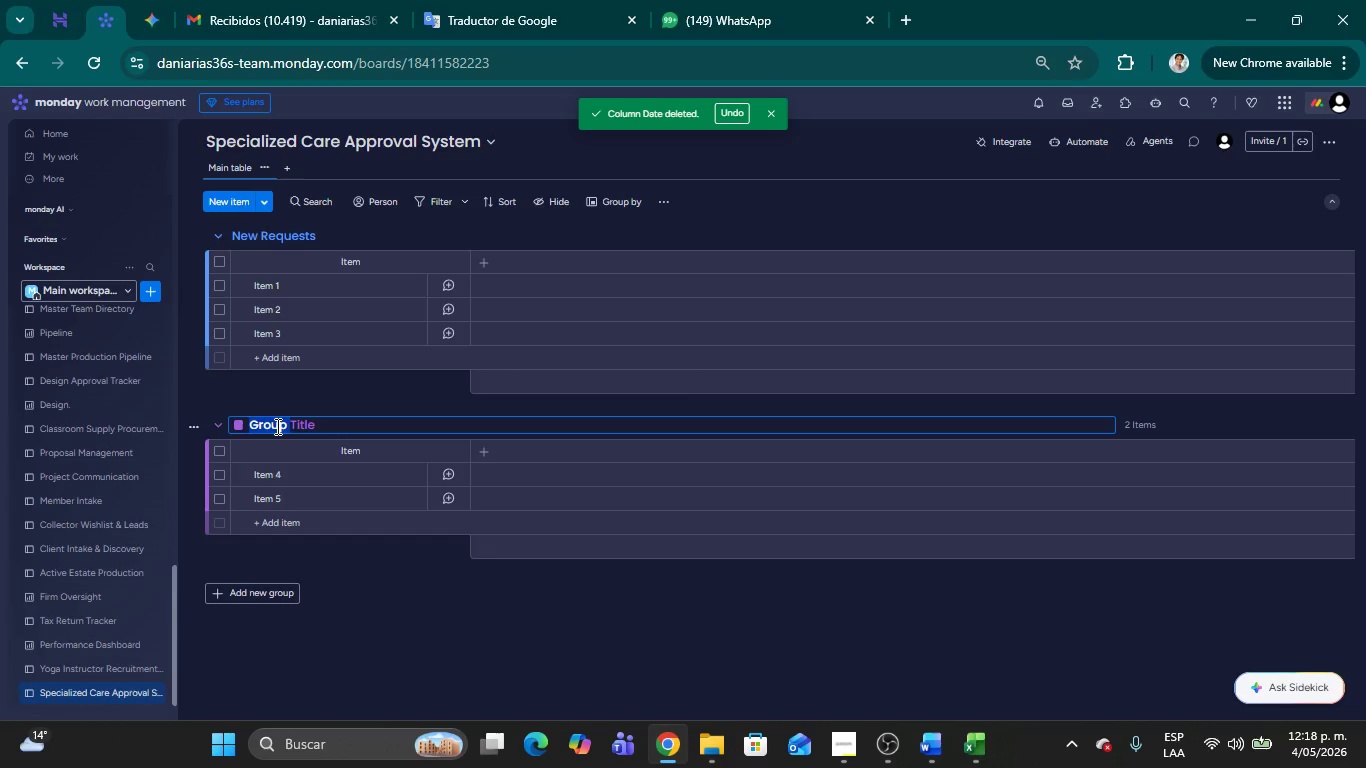 
key(Backspace)
type([Delete][Delete][Delete][Delete][Delete][Delete]Clinical Revie)
key(Backspace)
type(ew)
 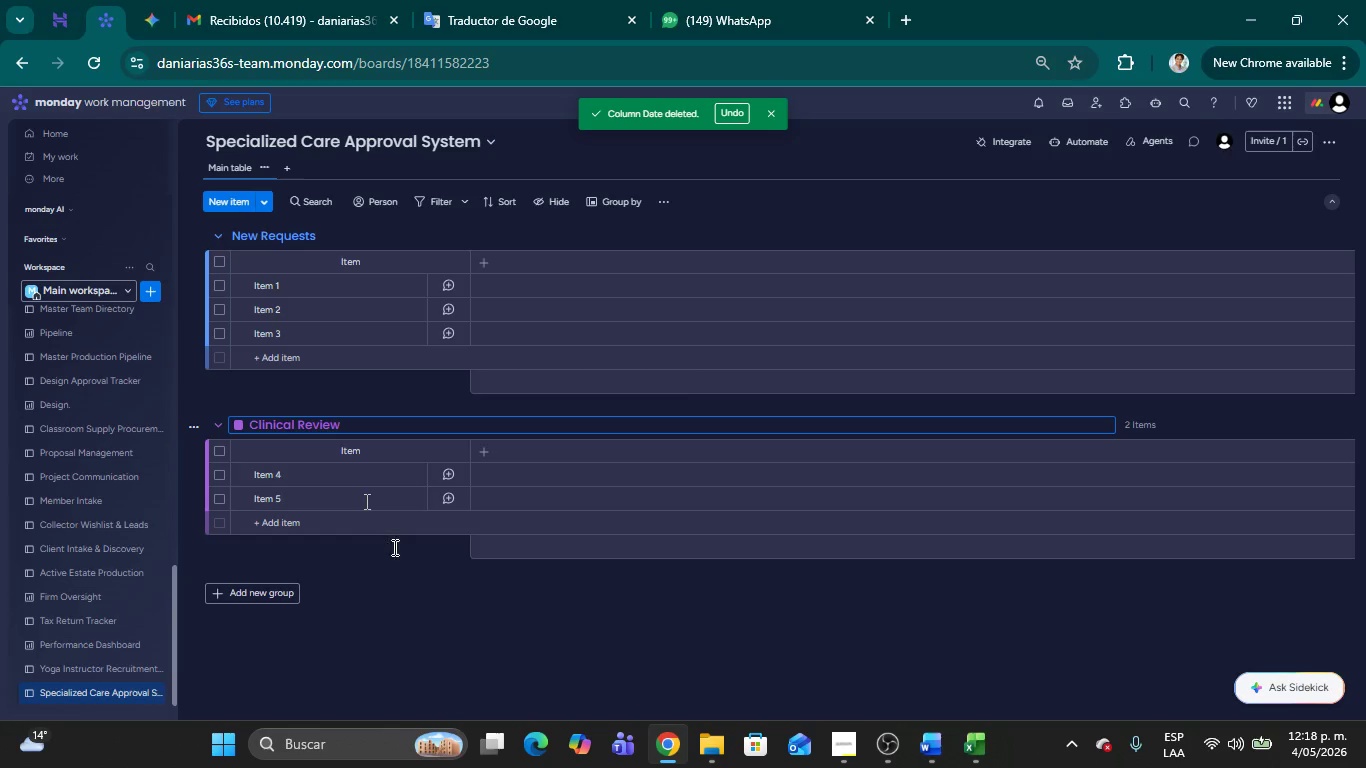 
left_click([472, 635])
 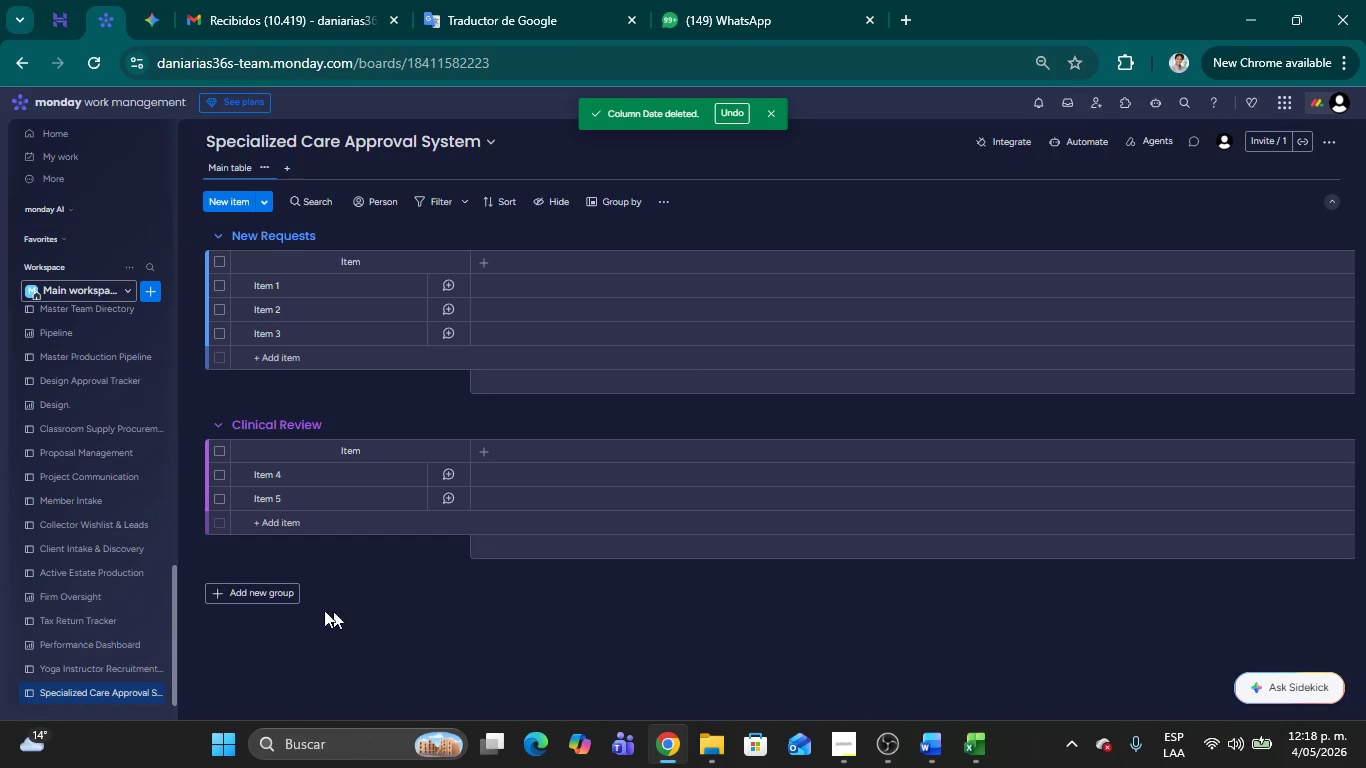 
left_click([277, 601])
 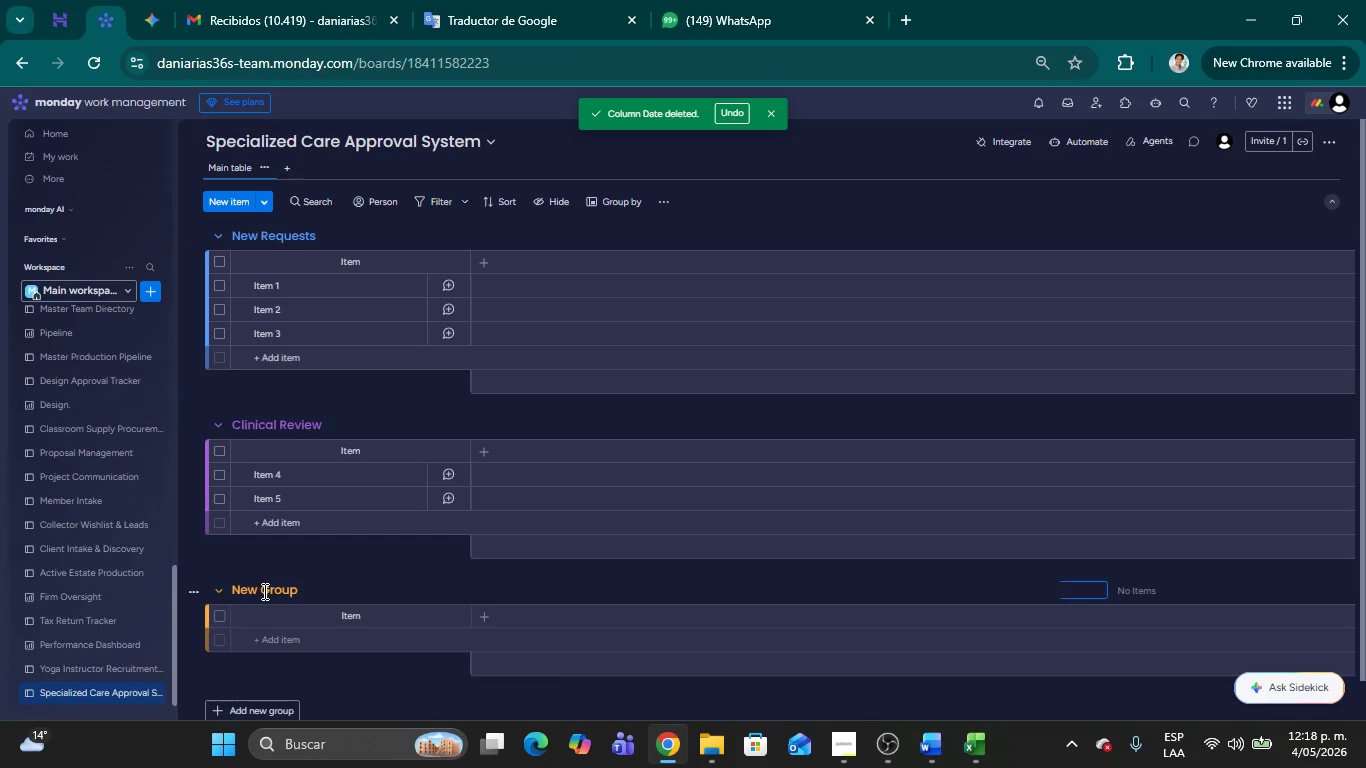 
left_click([262, 591])
 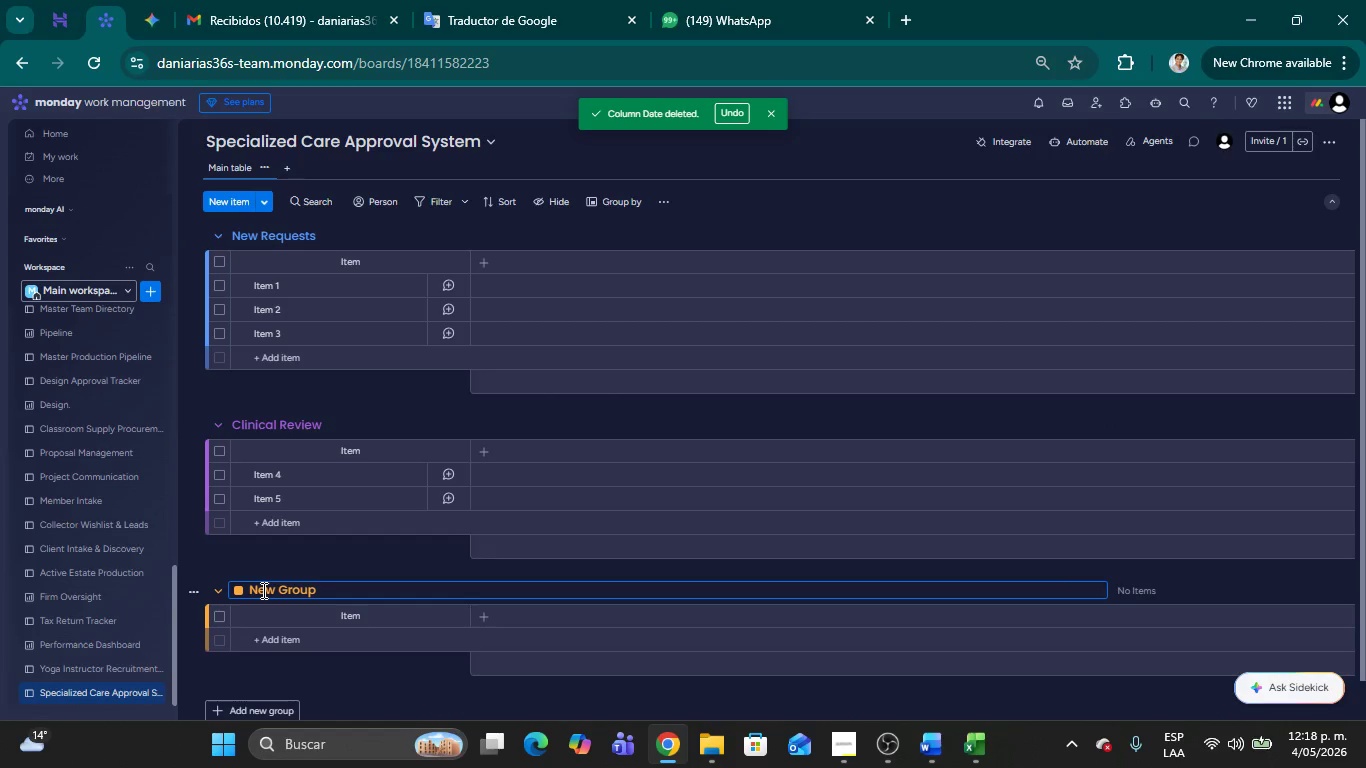 
left_click([246, 590])
 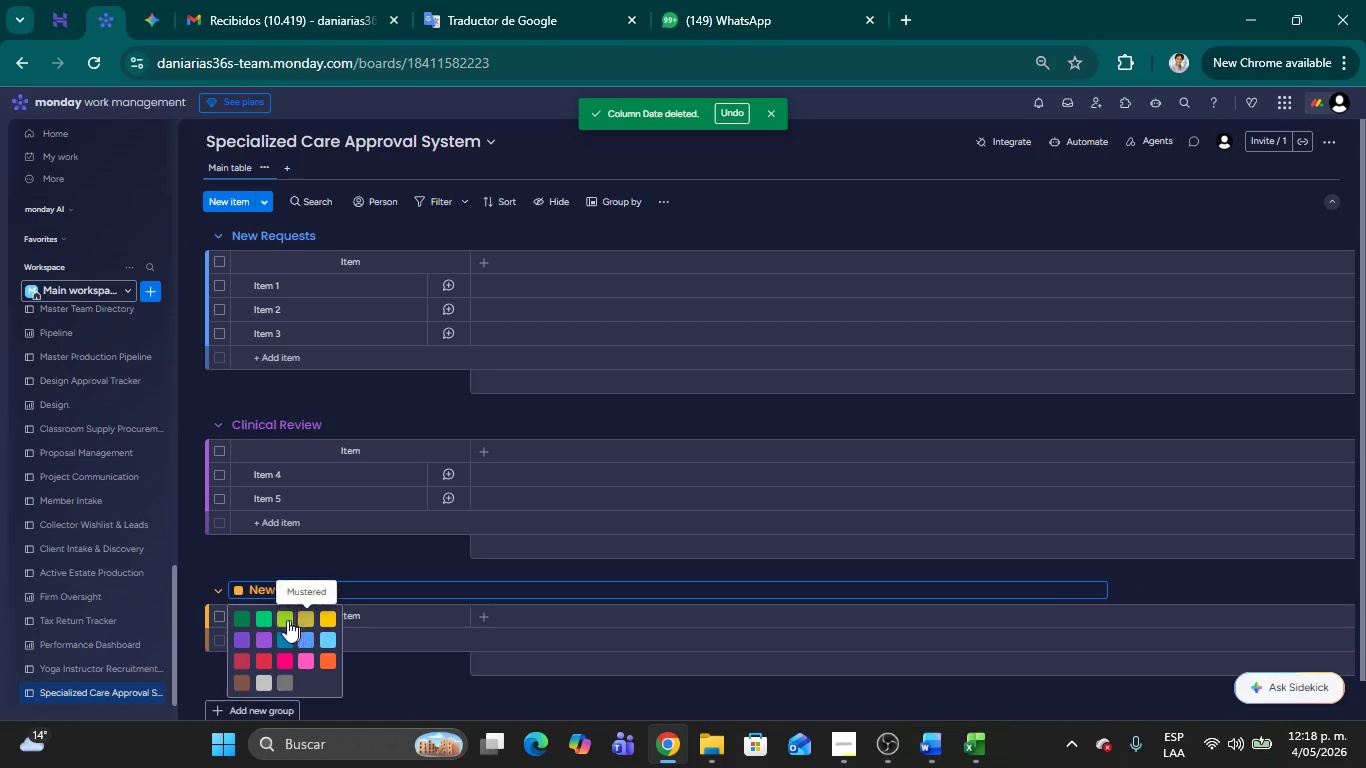 
left_click([265, 620])
 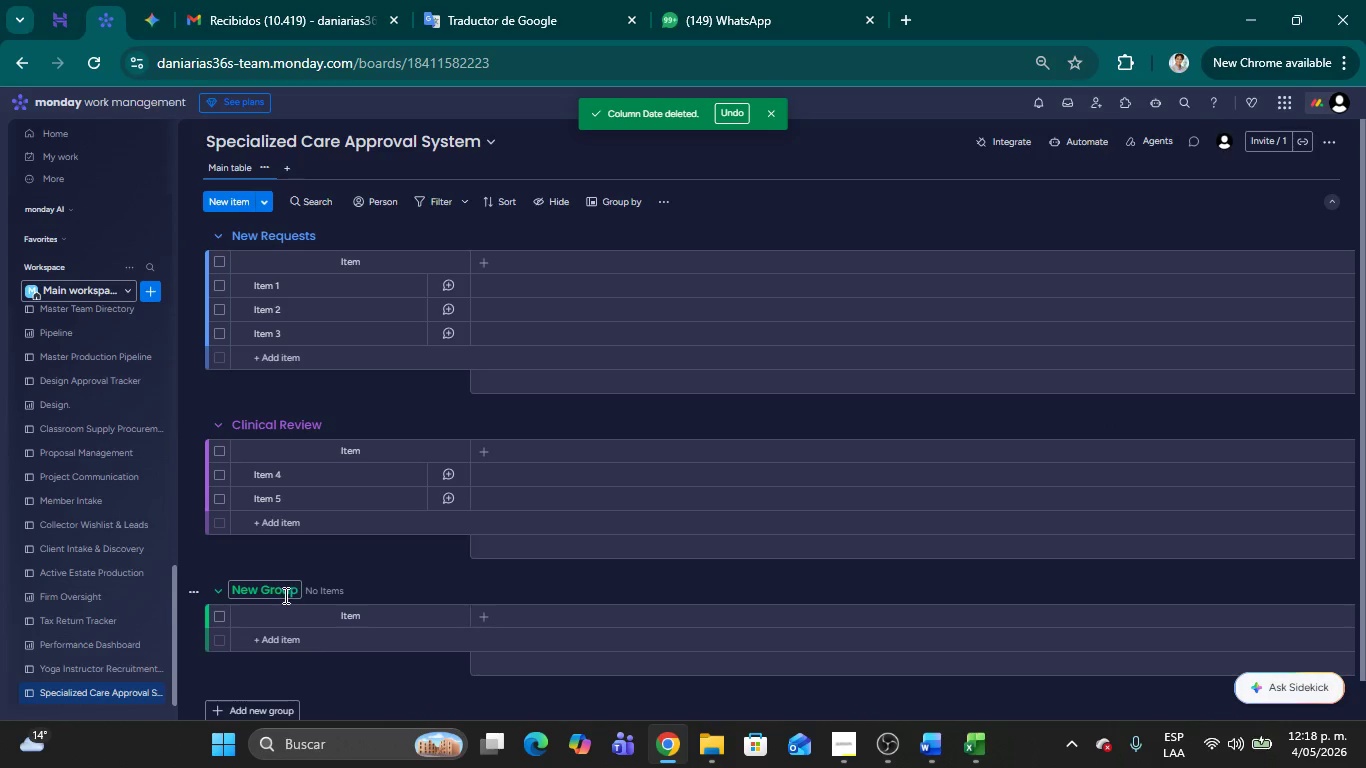 
double_click([284, 595])
 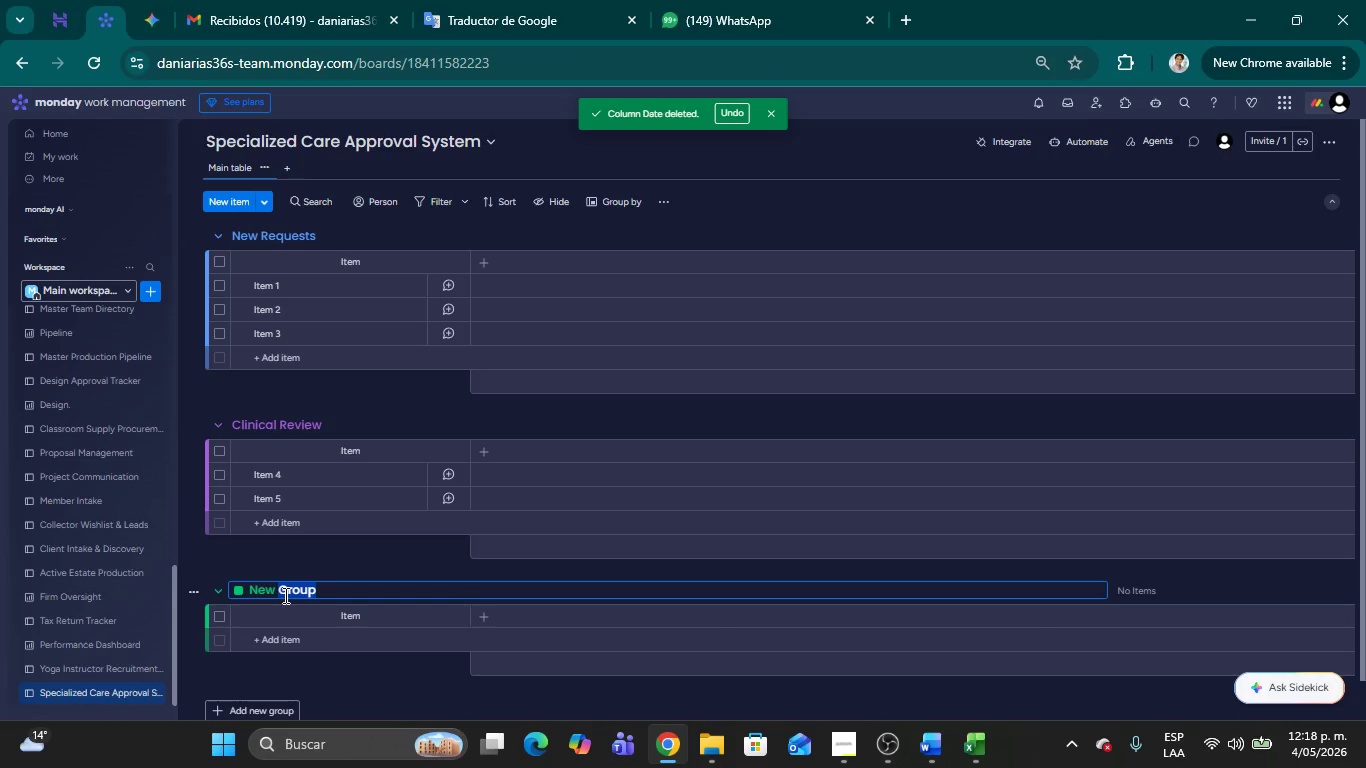 
key(Backspace)
key(Backspace)
key(Backspace)
key(Backspace)
key(Backspace)
key(Backspace)
key(Backspace)
type(Resolved )
 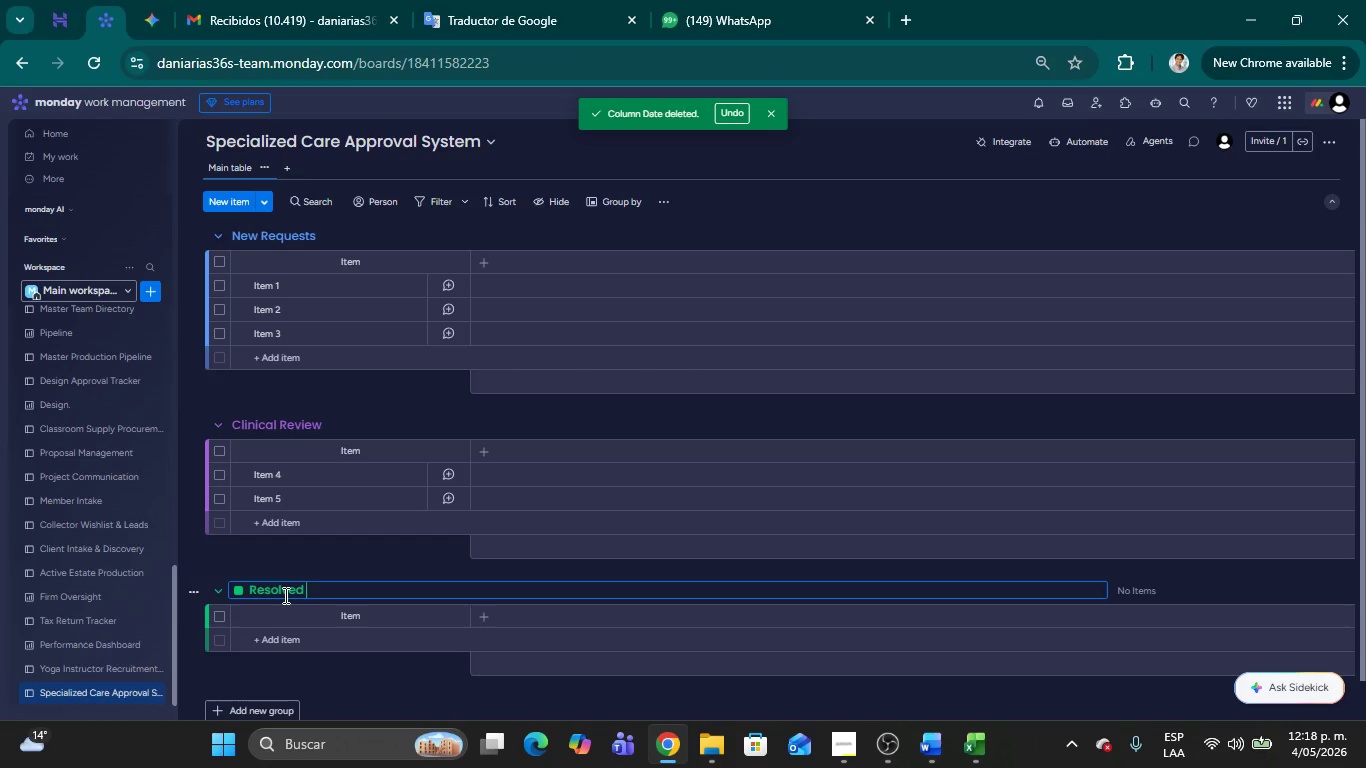 
type(Requerest)
 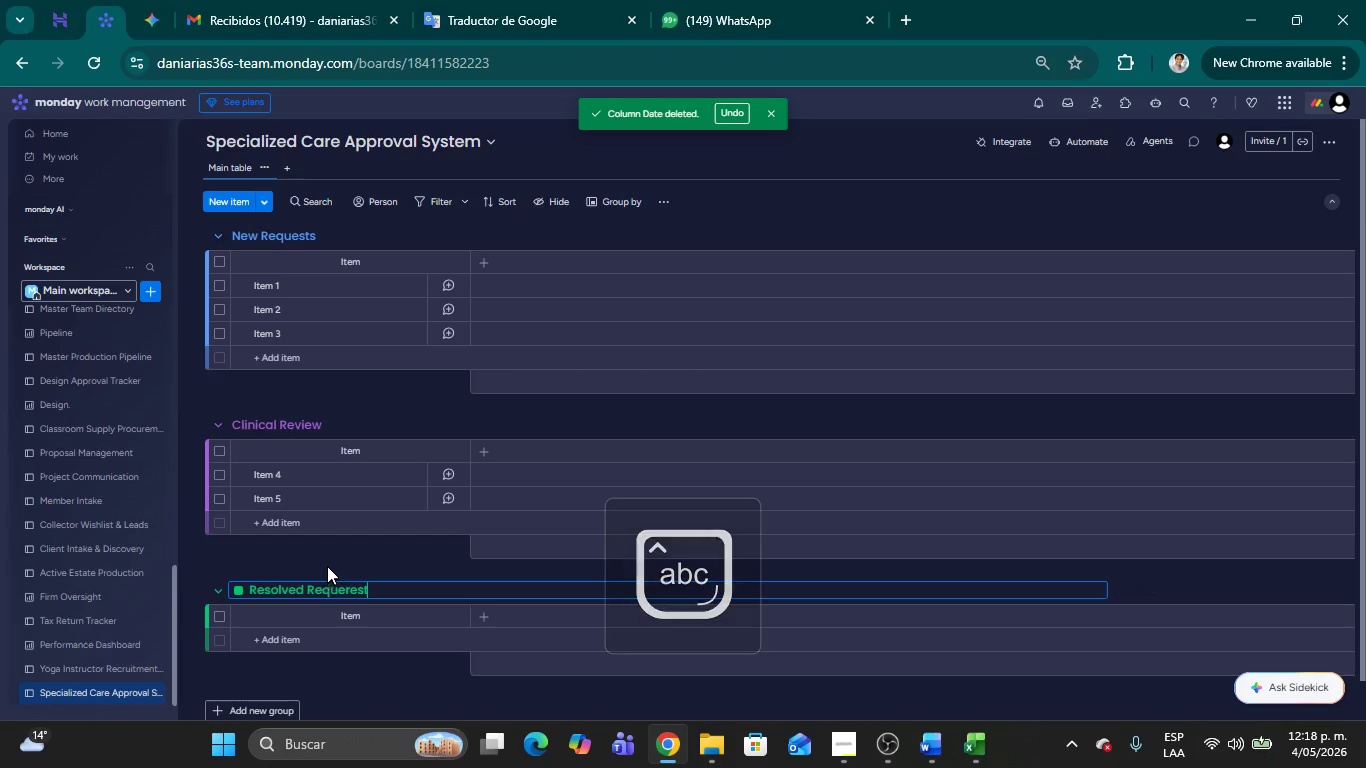 
left_click([337, 546])
 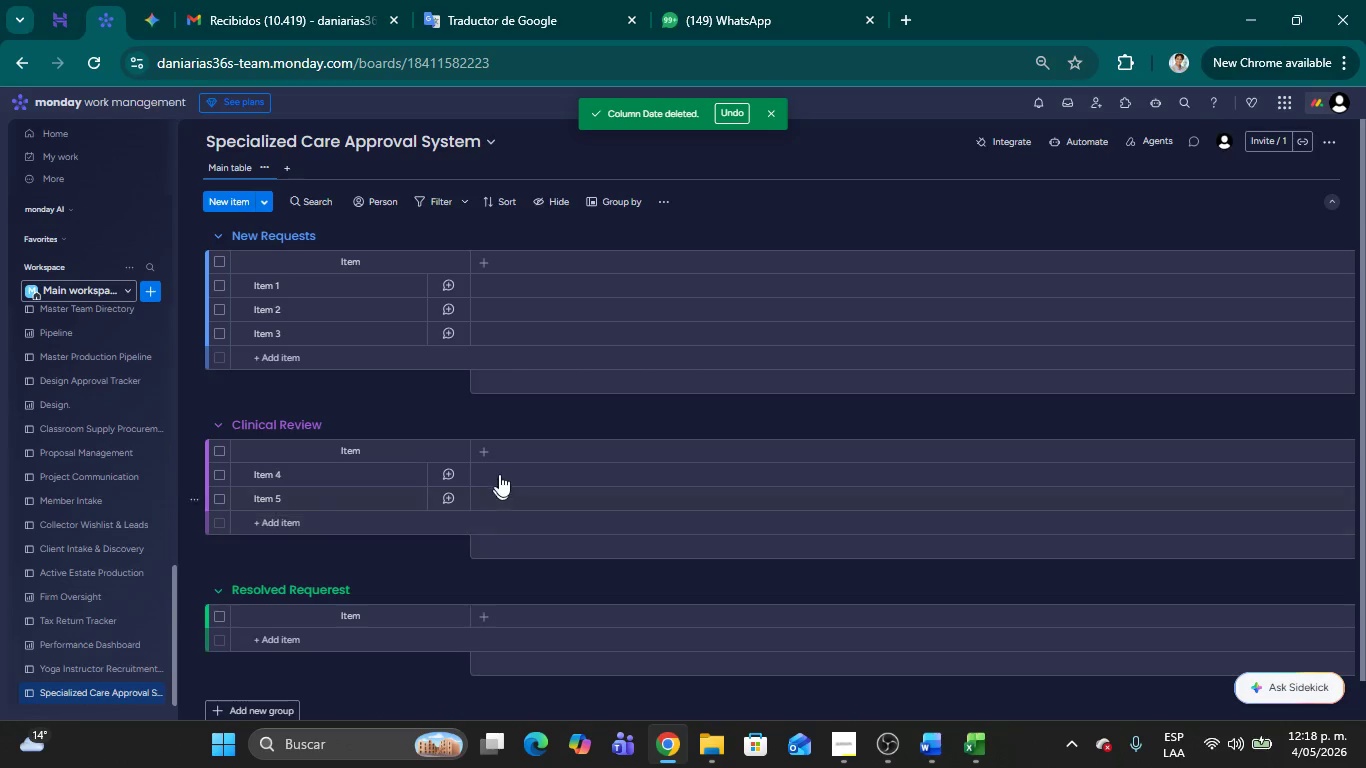 
left_click([970, 759])
 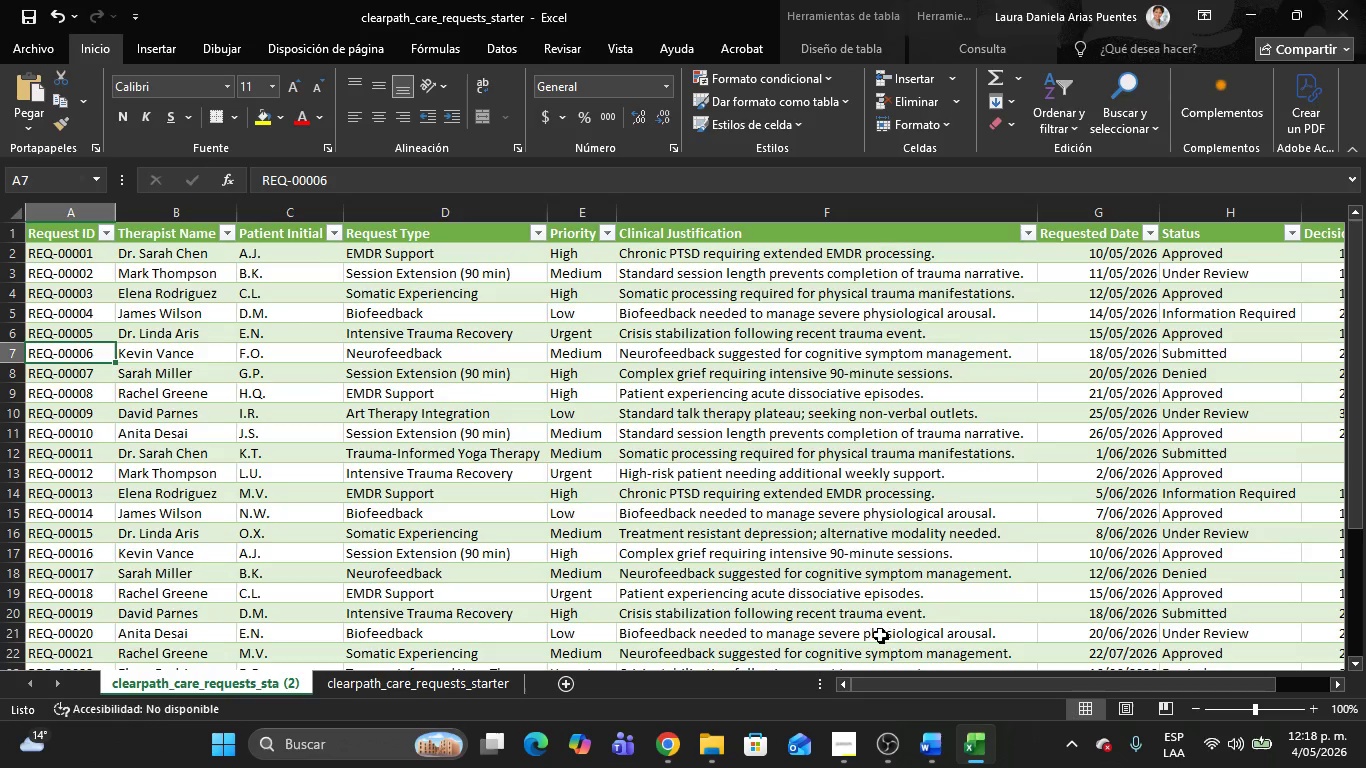 
scroll: coordinate [877, 630], scroll_direction: up, amount: 2.0
 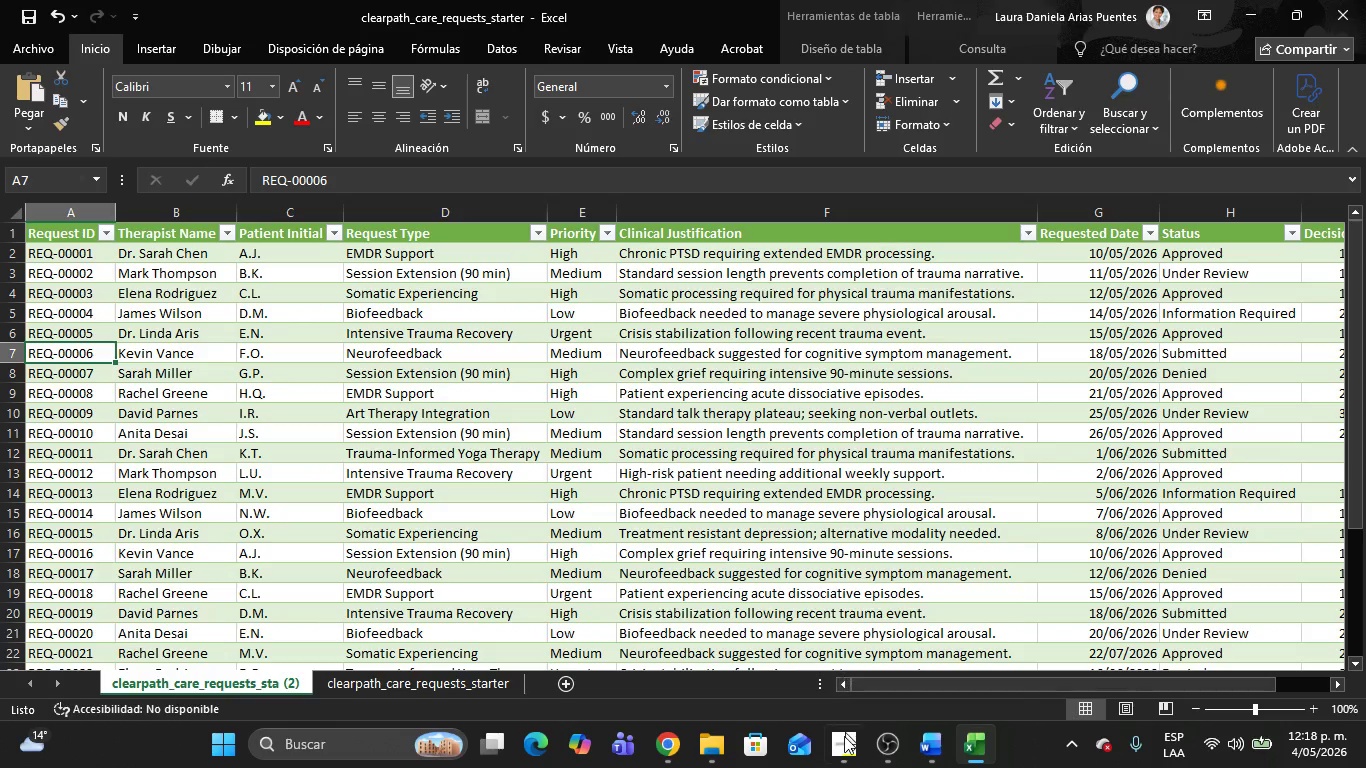 
left_click([837, 757])